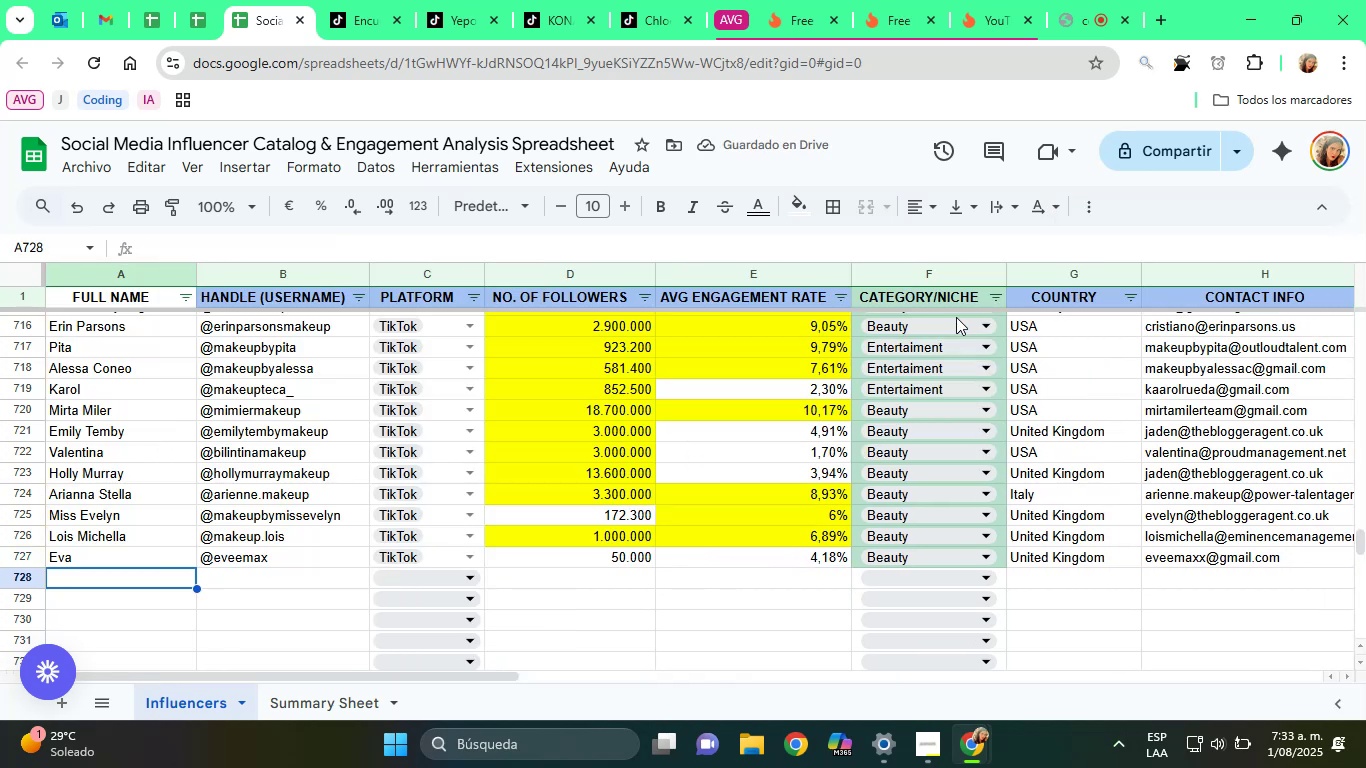 
key(ArrowLeft)
 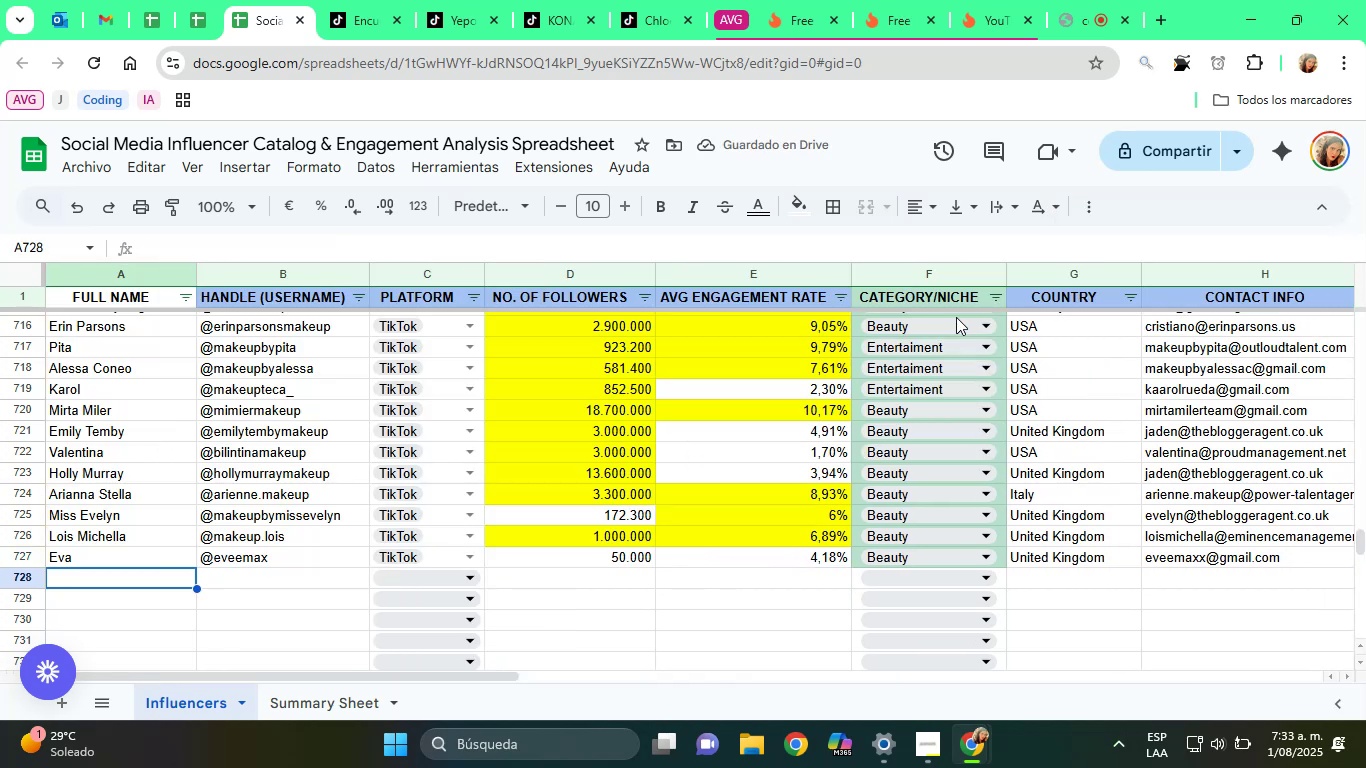 
key(ArrowLeft)
 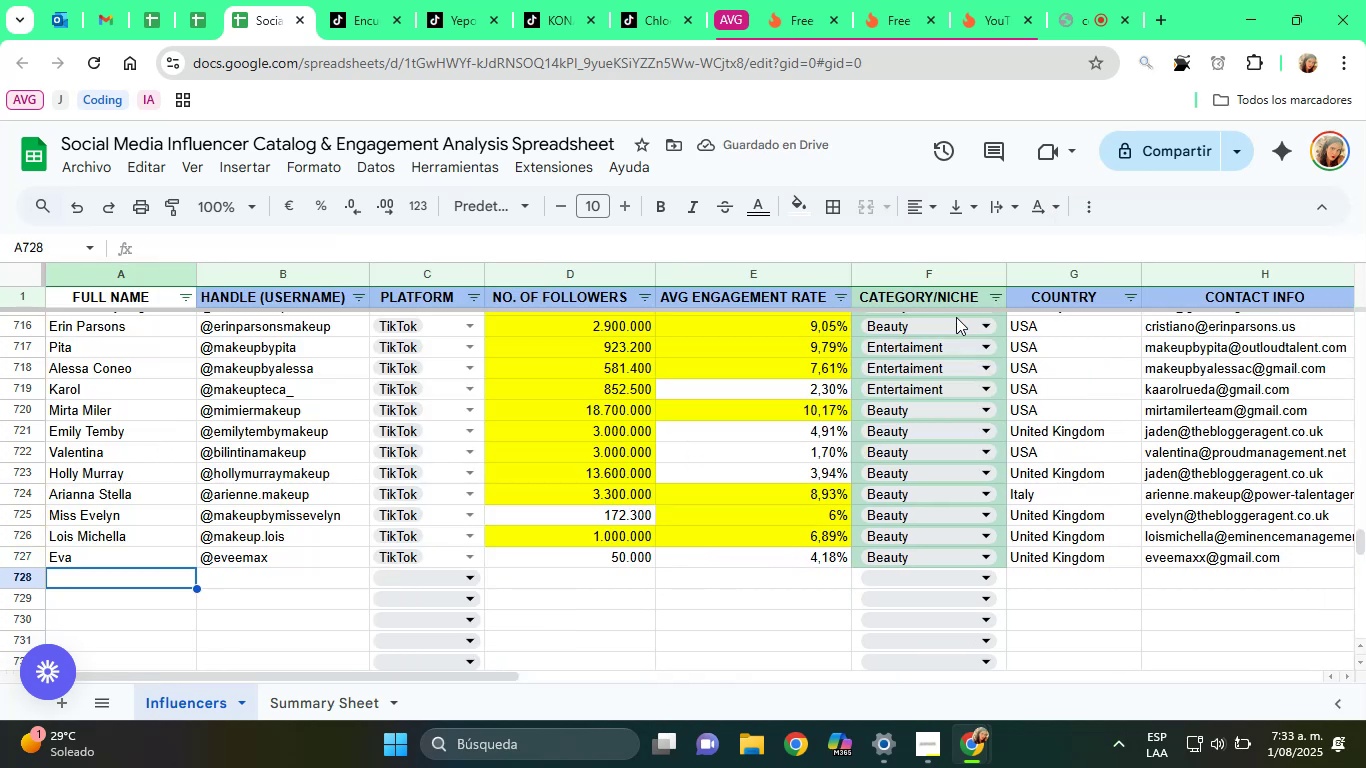 
key(ArrowLeft)
 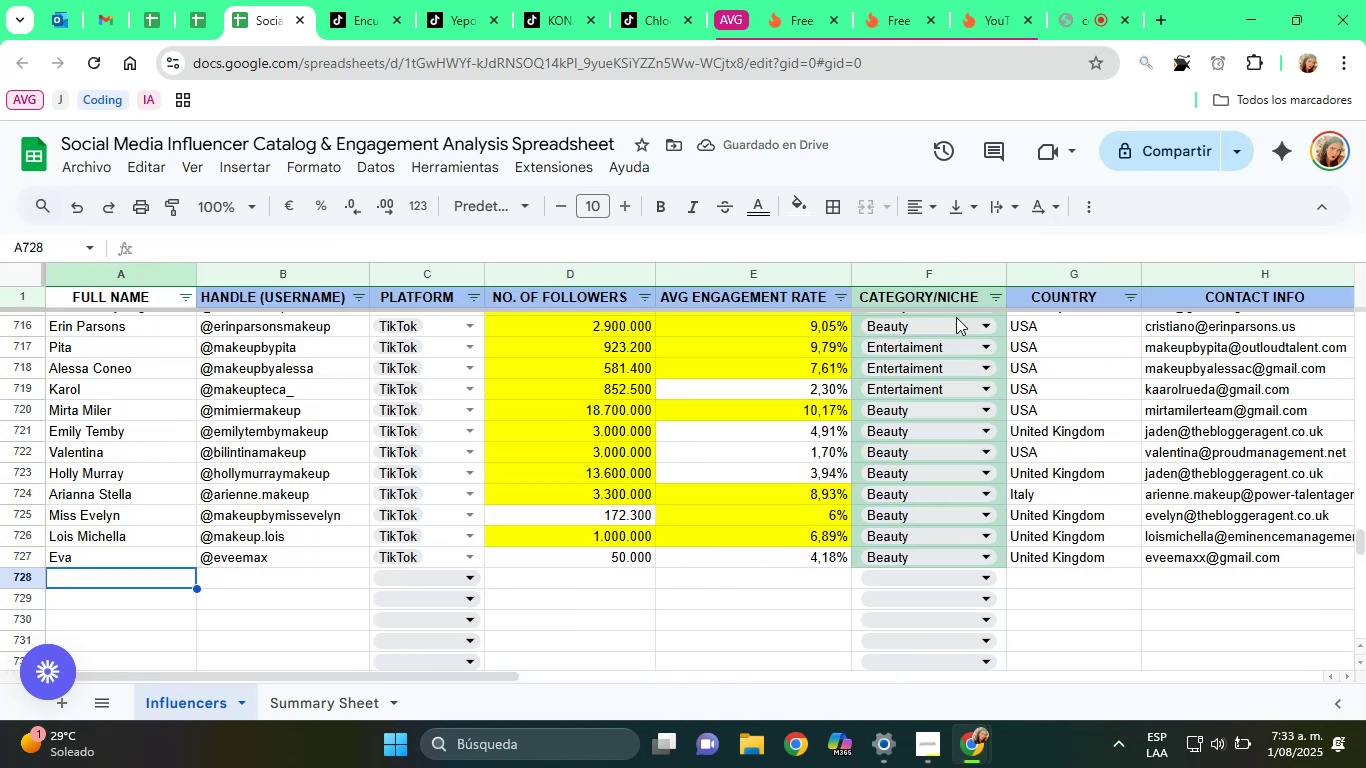 
key(ArrowLeft)
 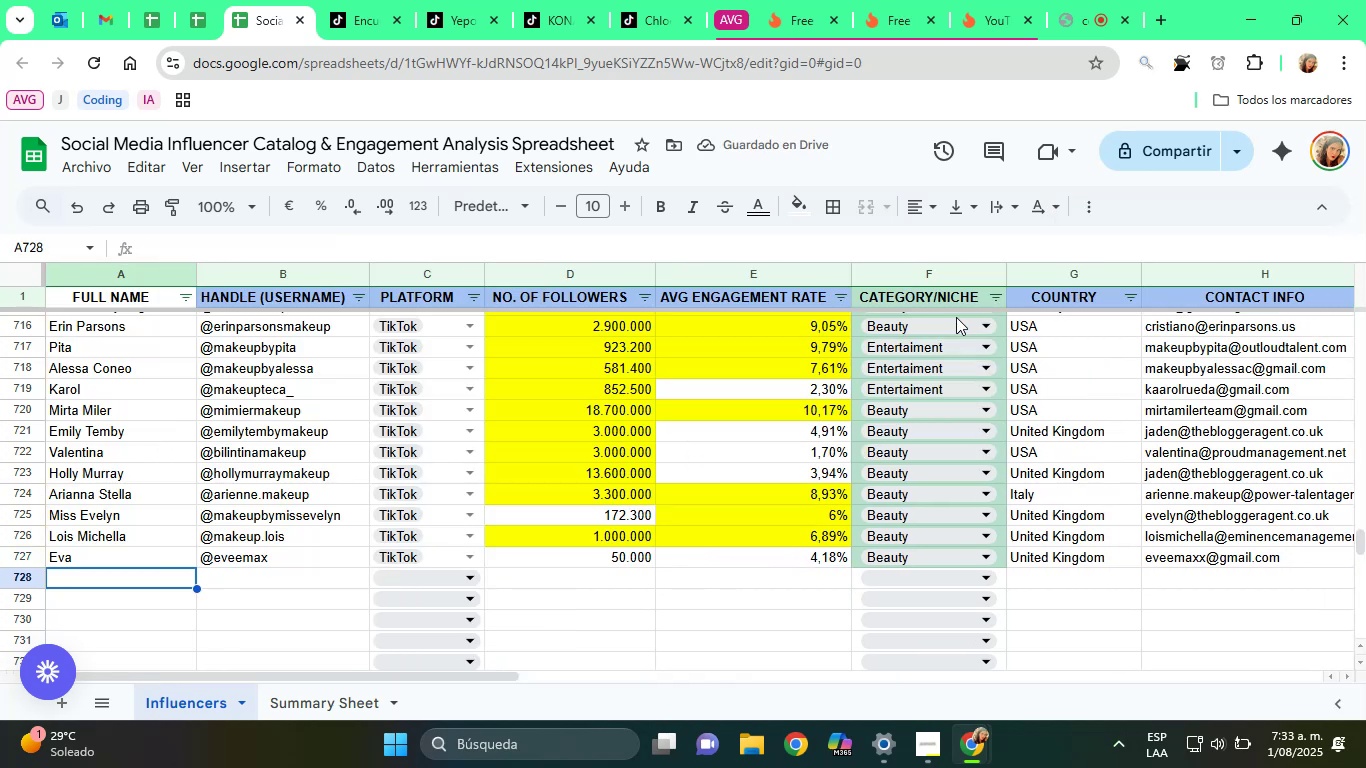 
key(ArrowLeft)
 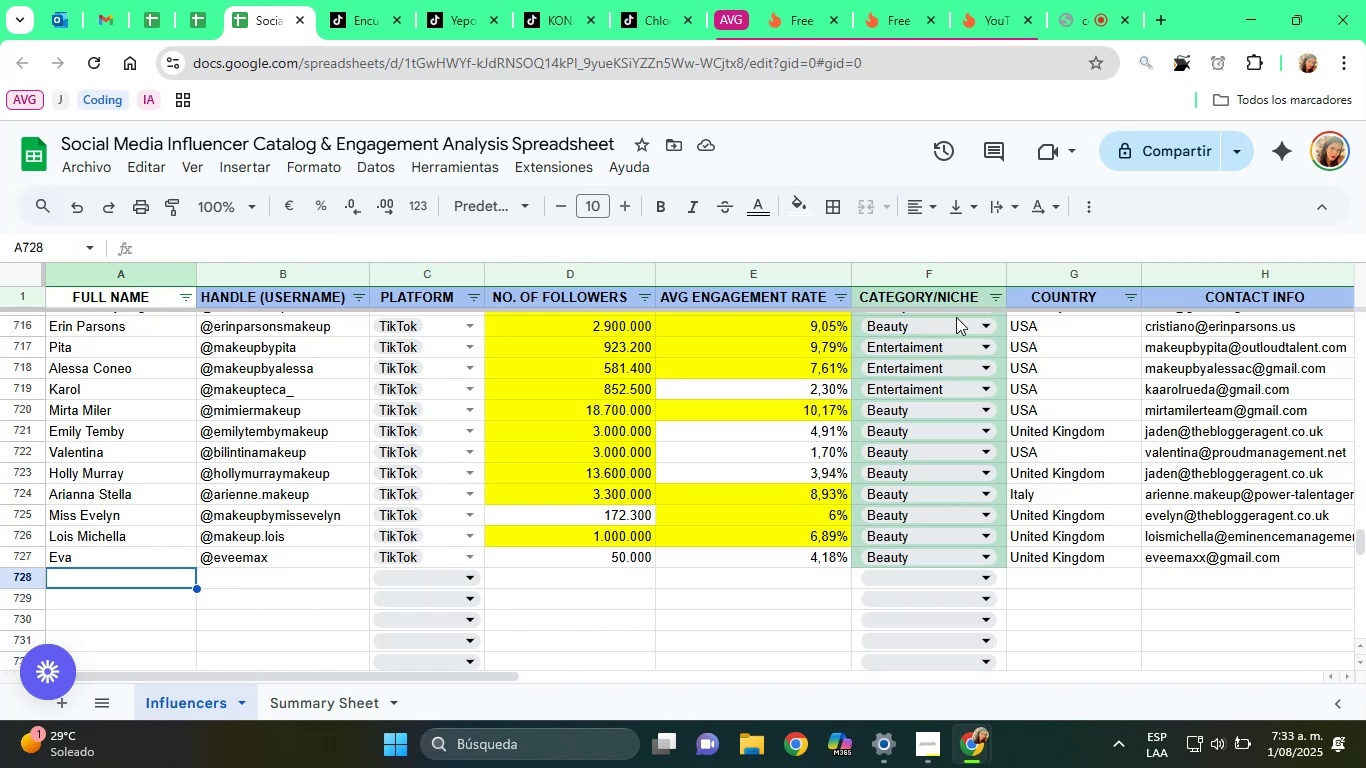 
wait(19.93)
 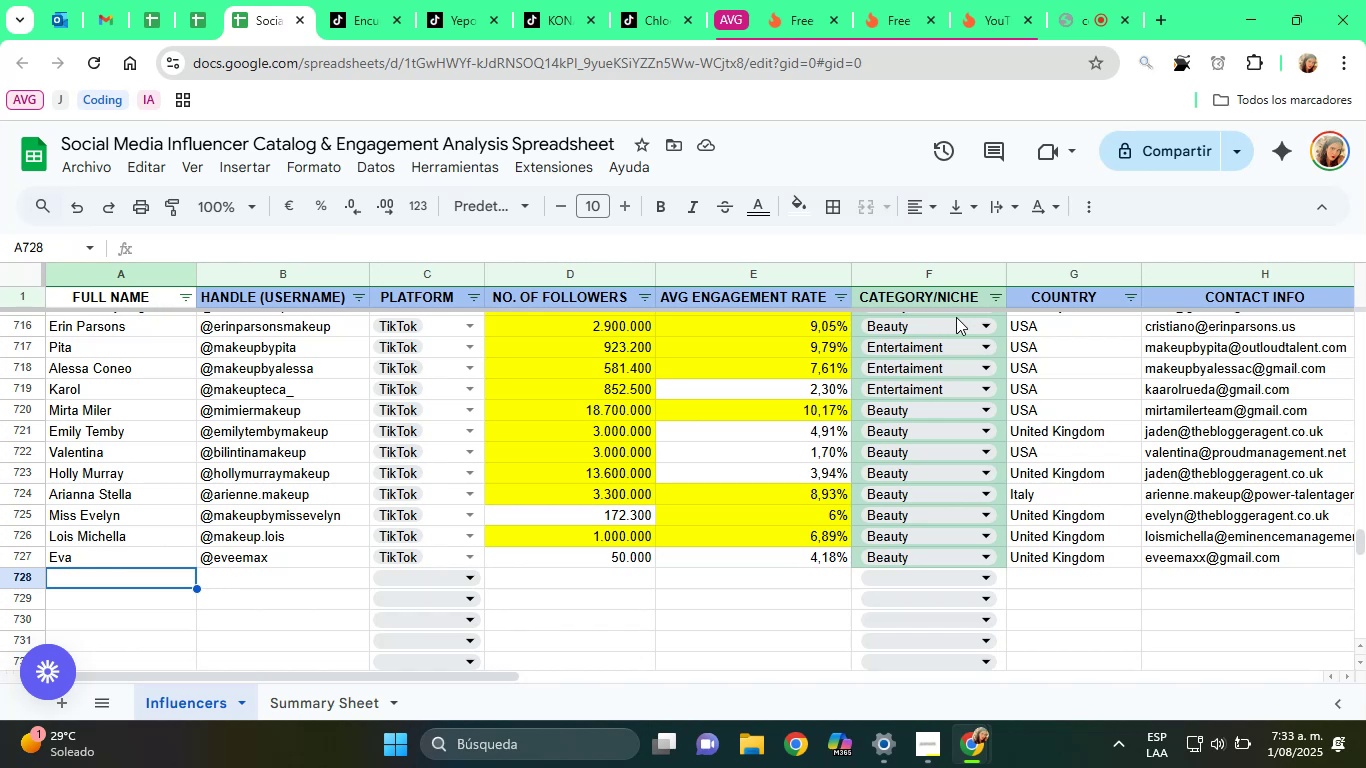 
scroll: coordinate [956, 317], scroll_direction: up, amount: 1.0
 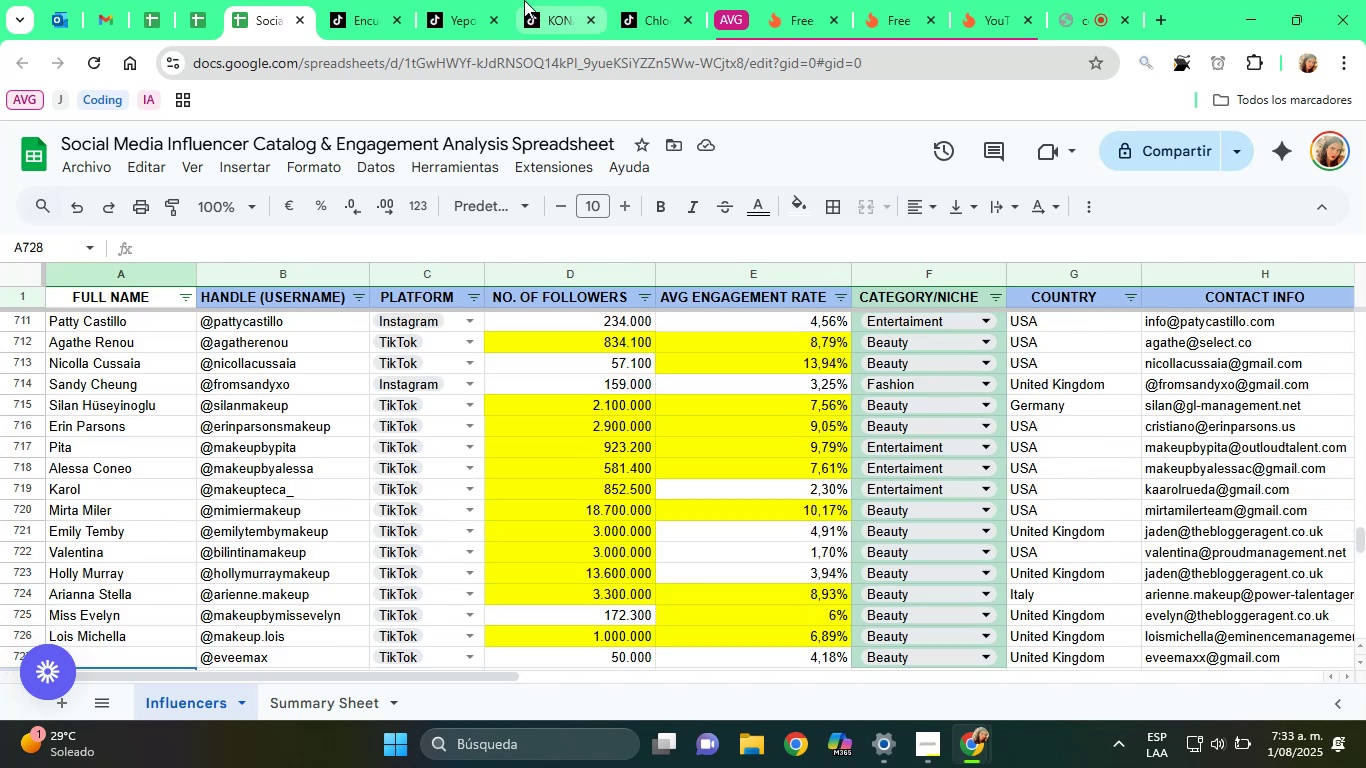 
left_click([496, 0])
 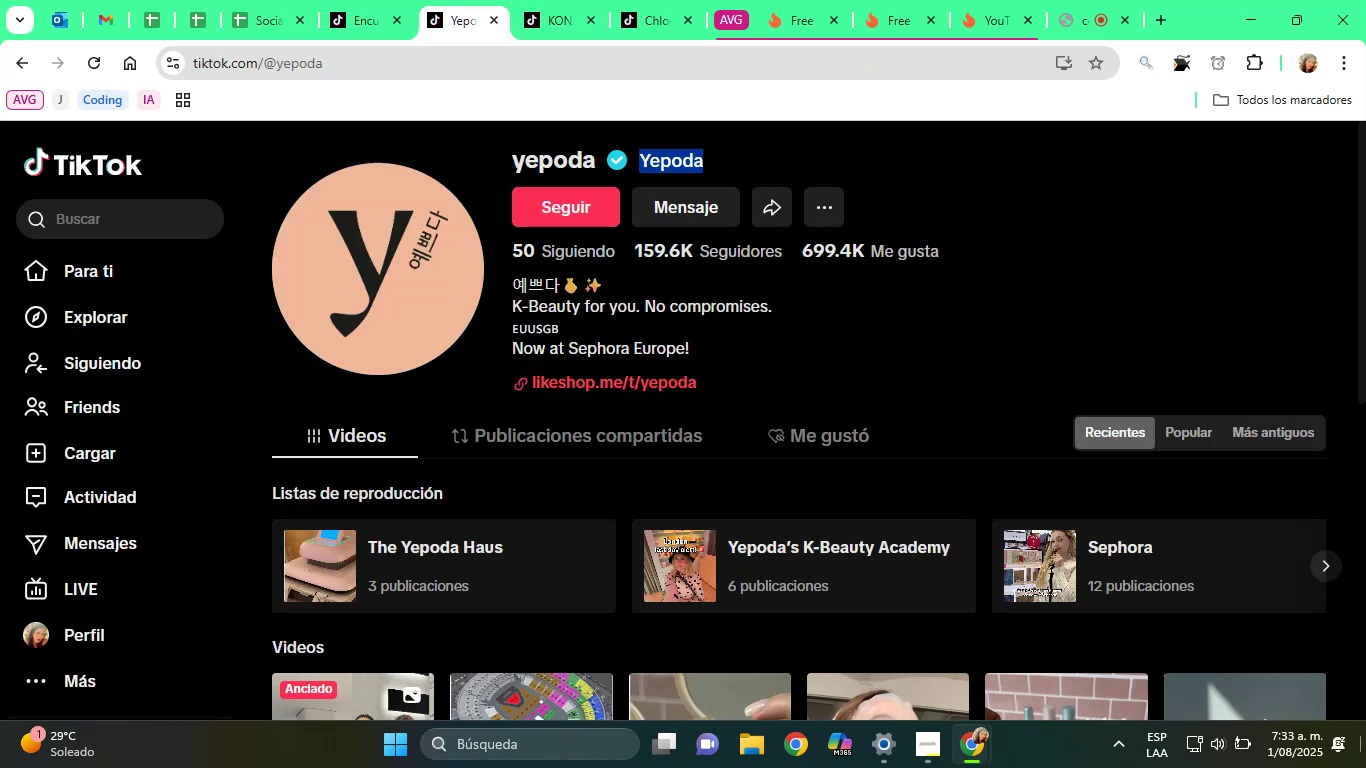 
scroll: coordinate [1102, 499], scroll_direction: down, amount: 4.0
 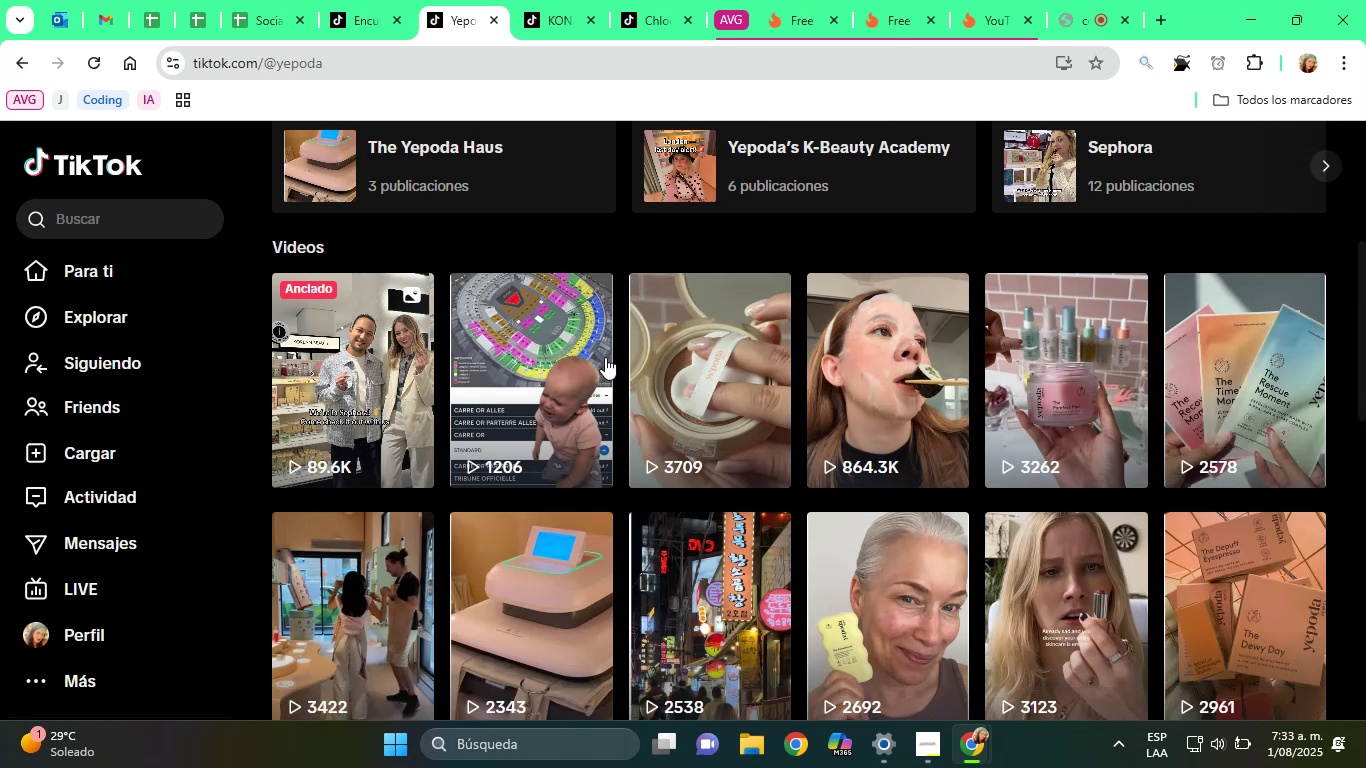 
left_click([894, 340])
 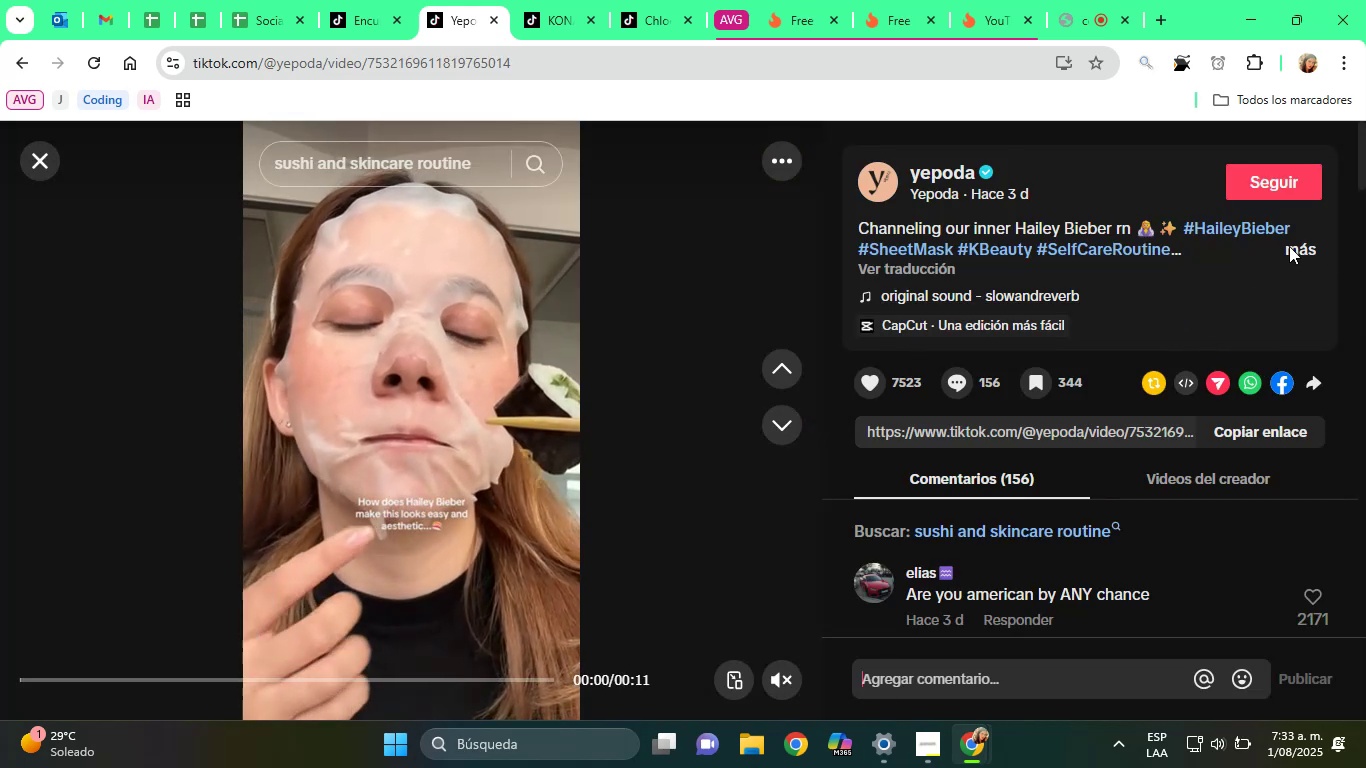 
left_click([1295, 248])
 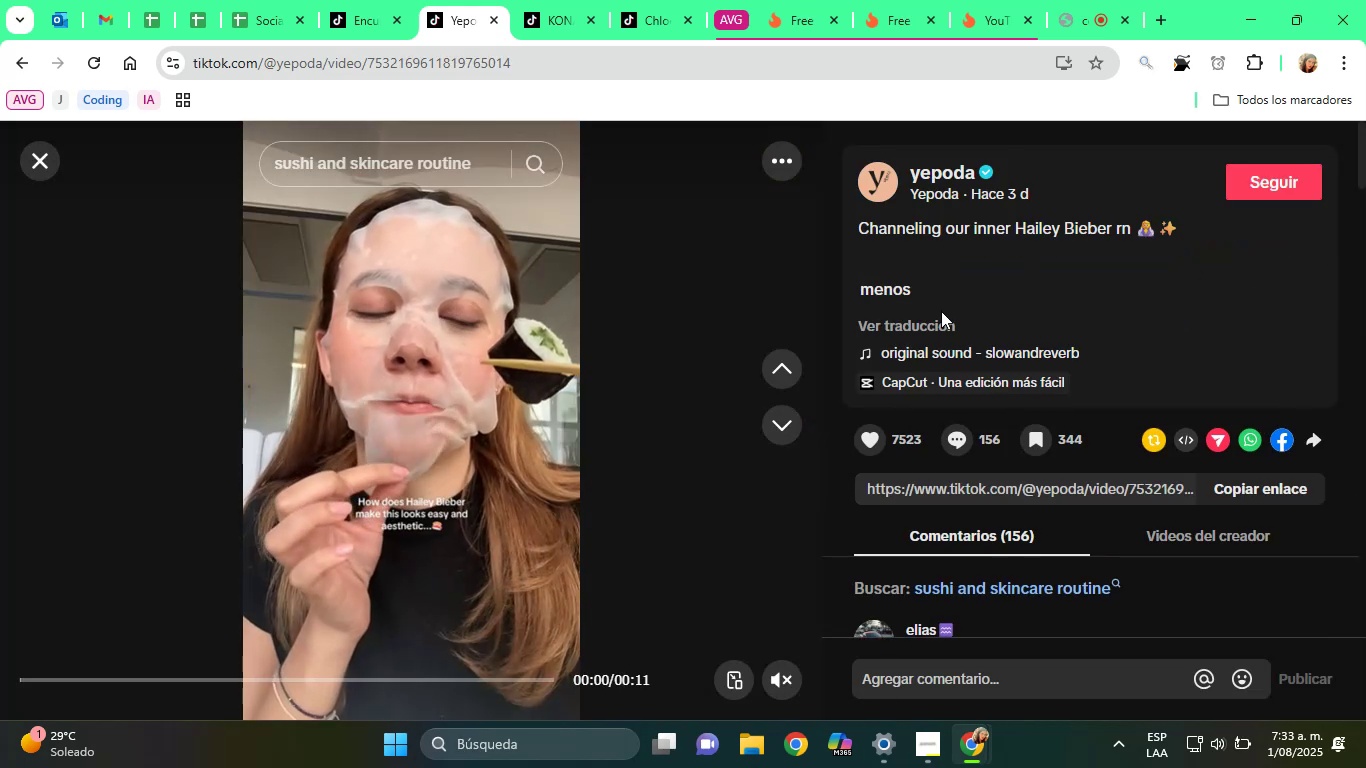 
left_click([889, 290])
 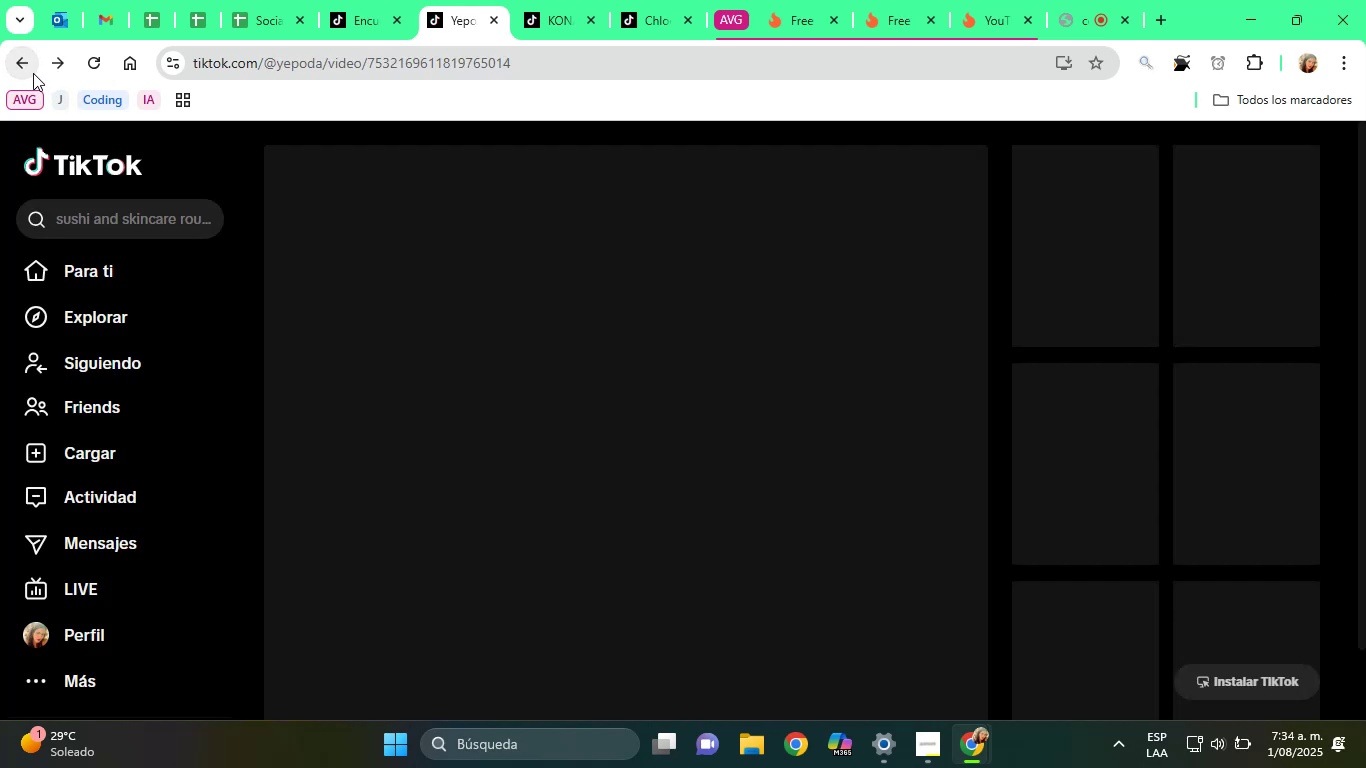 
wait(8.24)
 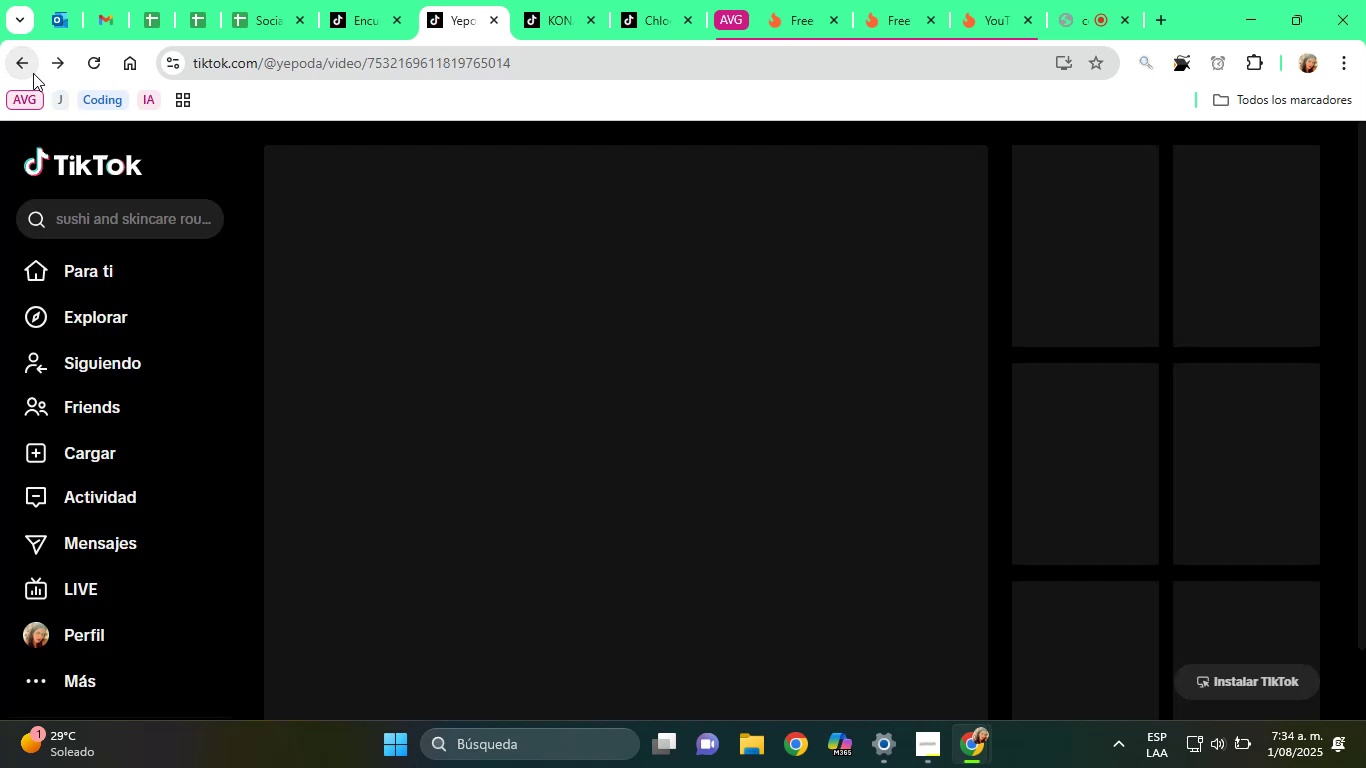 
left_click([19, 56])
 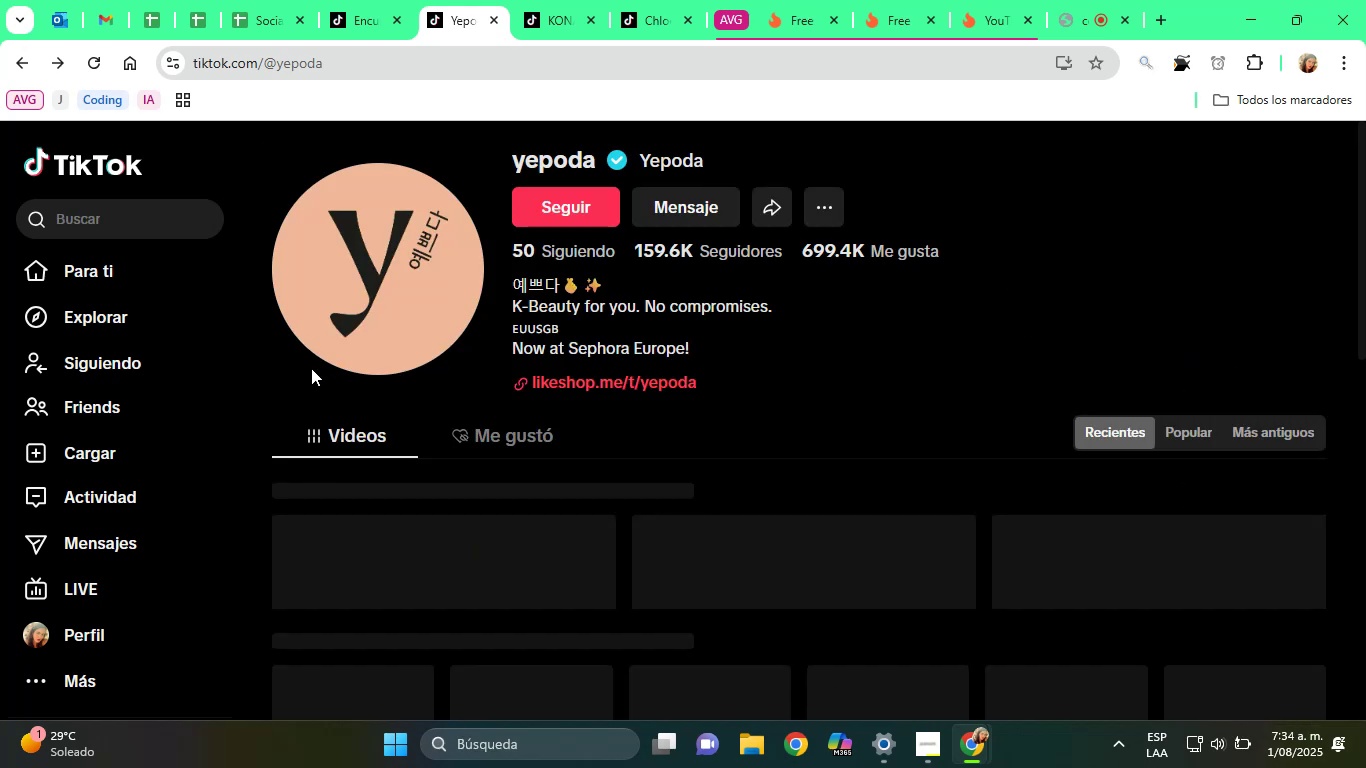 
scroll: coordinate [813, 446], scroll_direction: down, amount: 5.0
 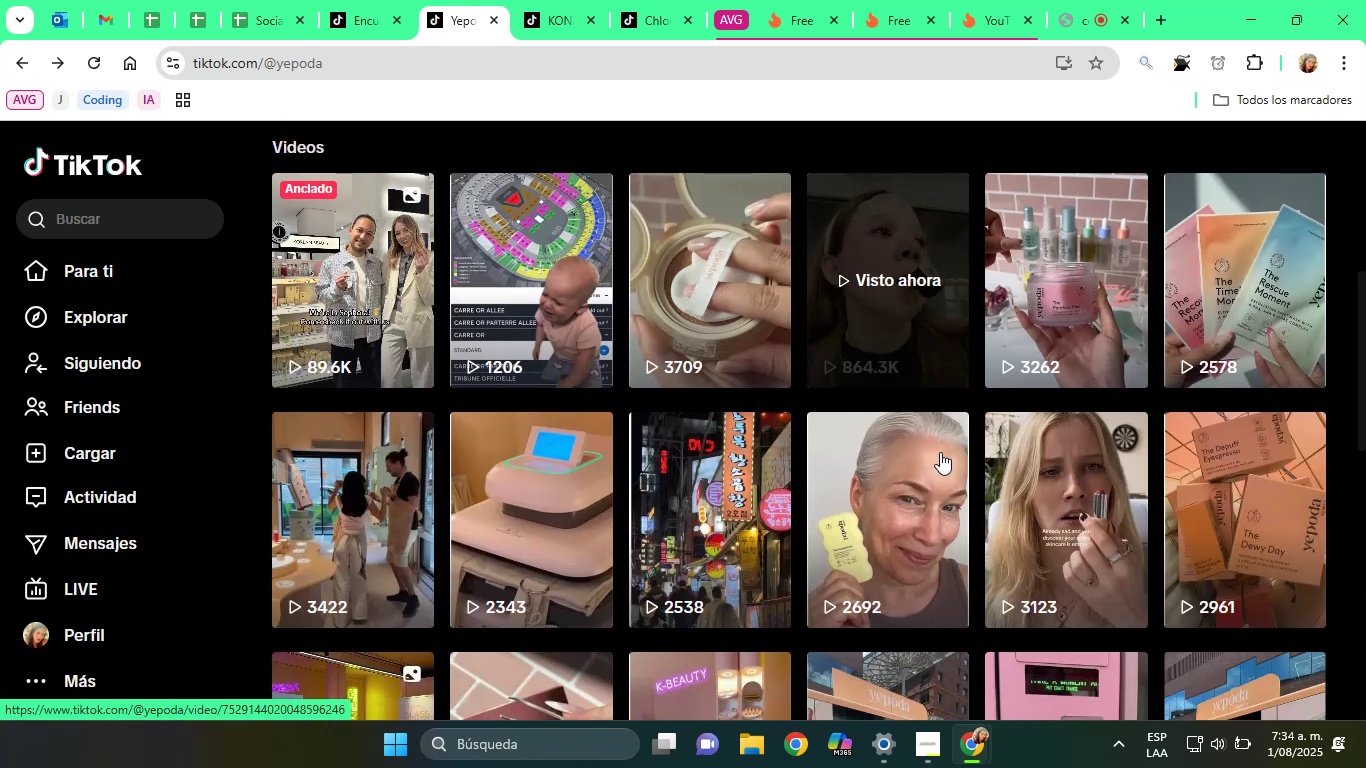 
left_click([916, 460])
 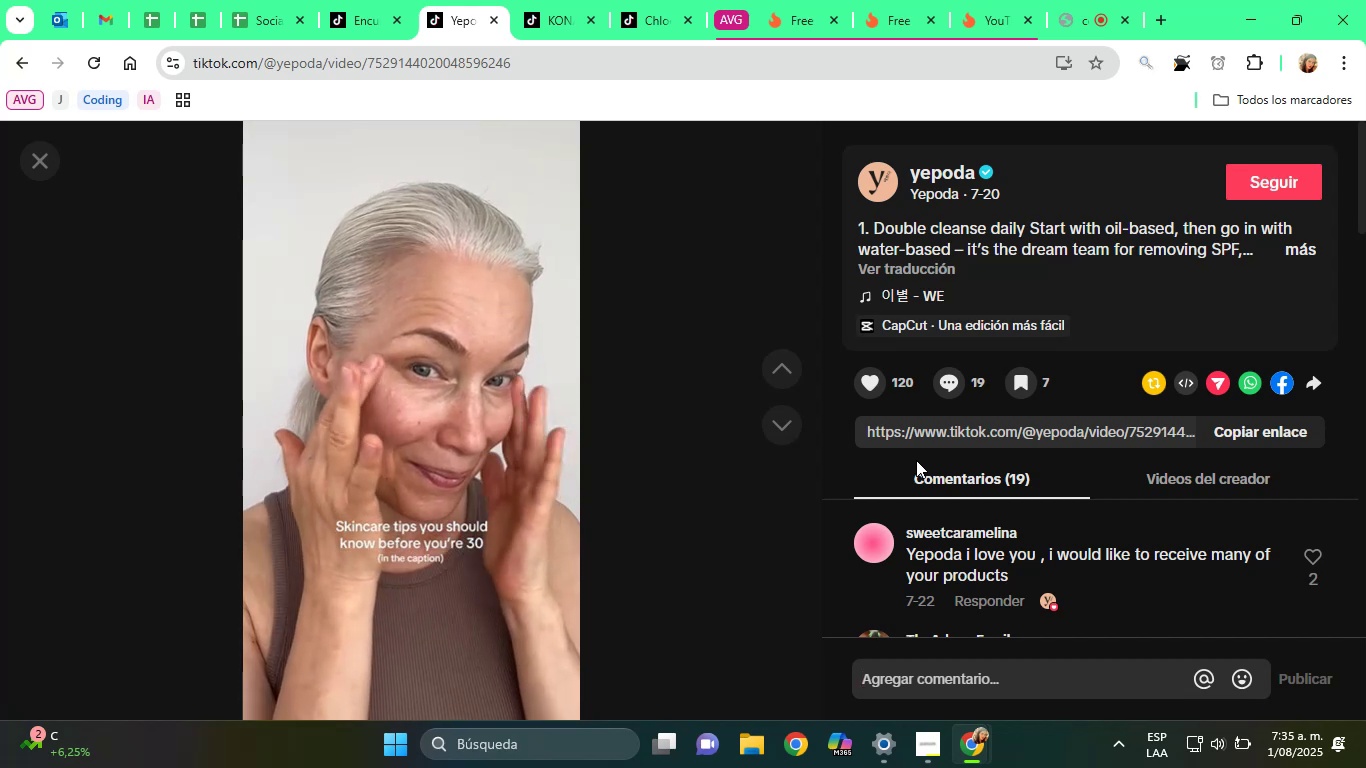 
wait(88.76)
 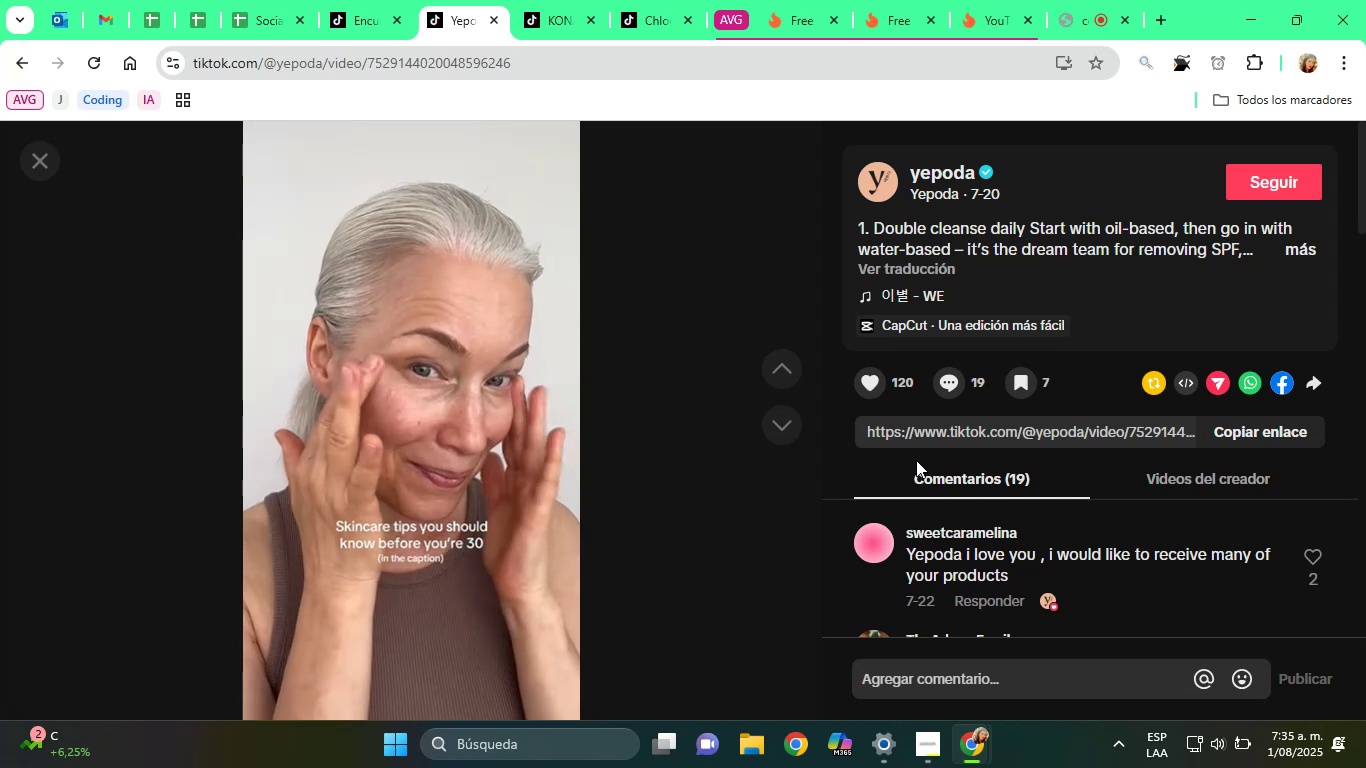 
left_click([1300, 254])
 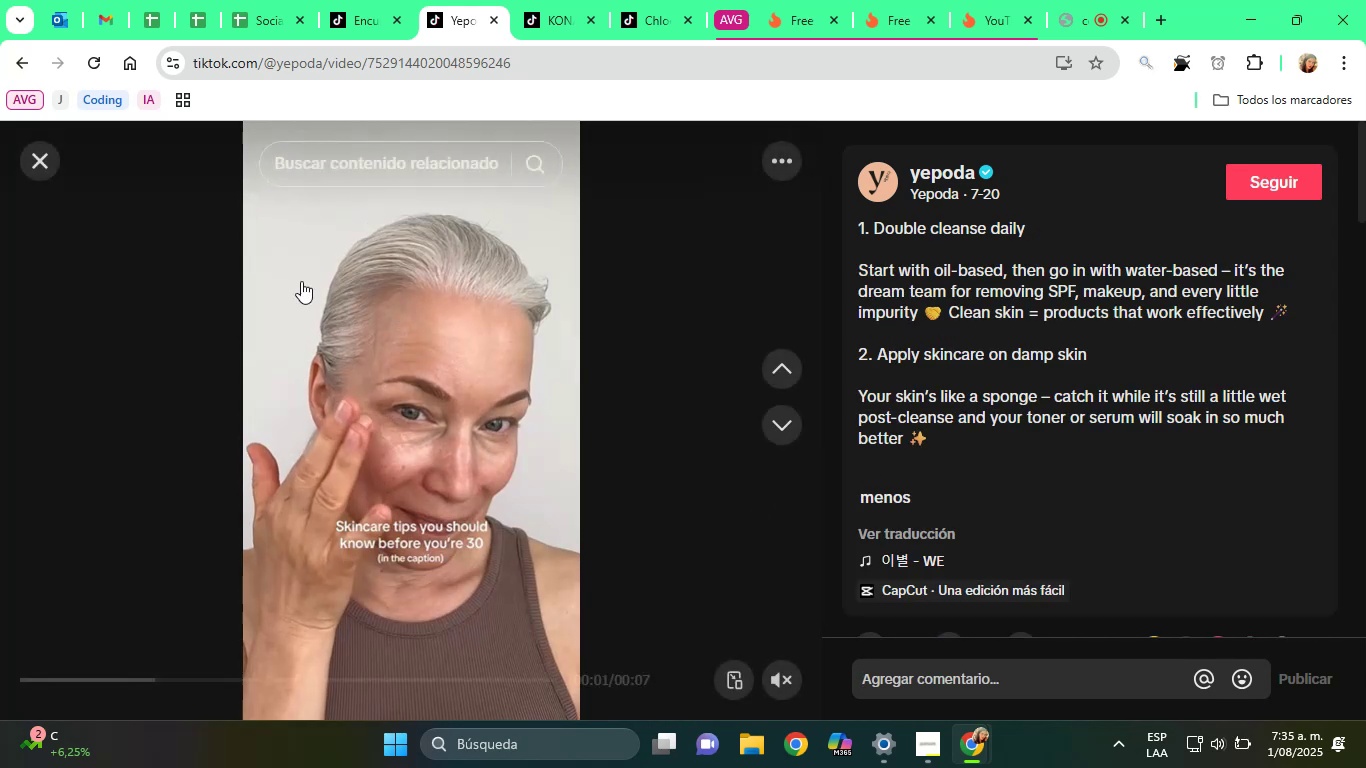 
left_click([37, 156])
 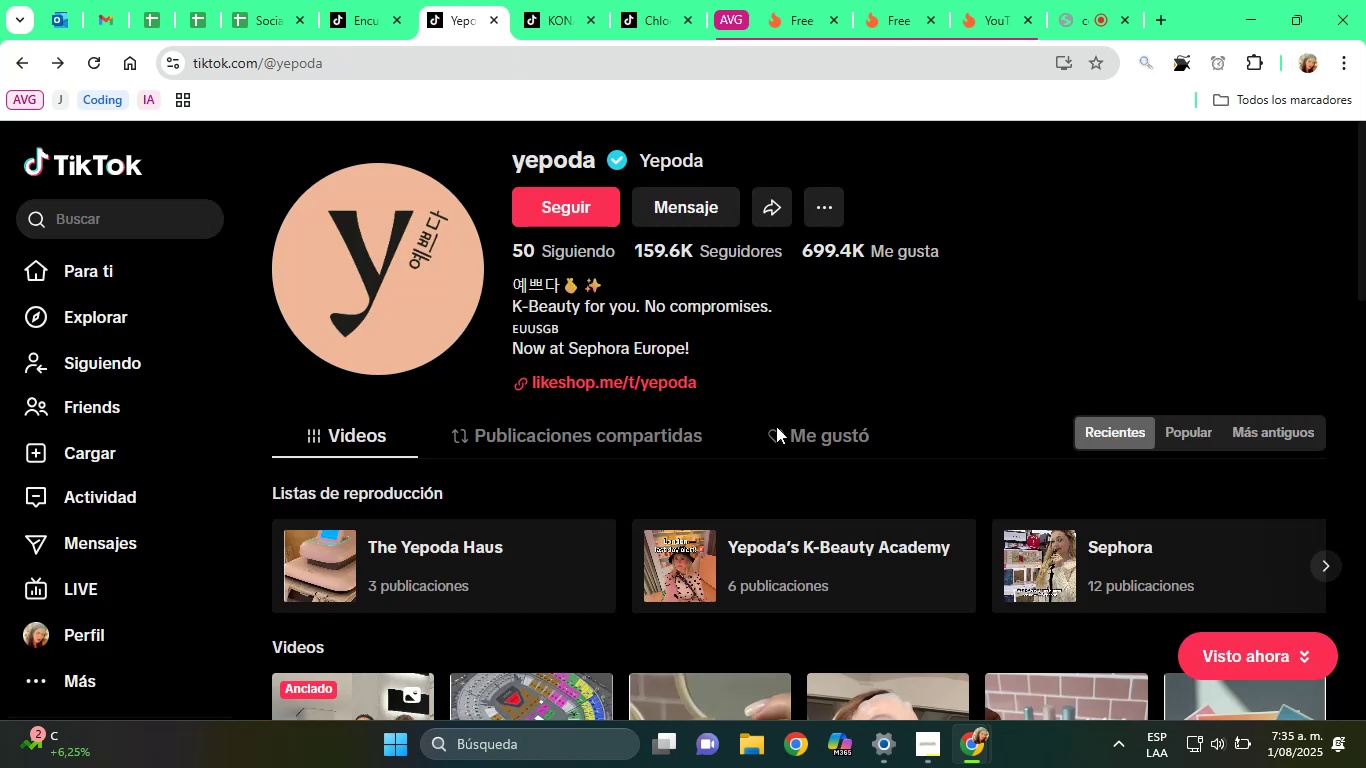 
scroll: coordinate [988, 436], scroll_direction: down, amount: 11.0
 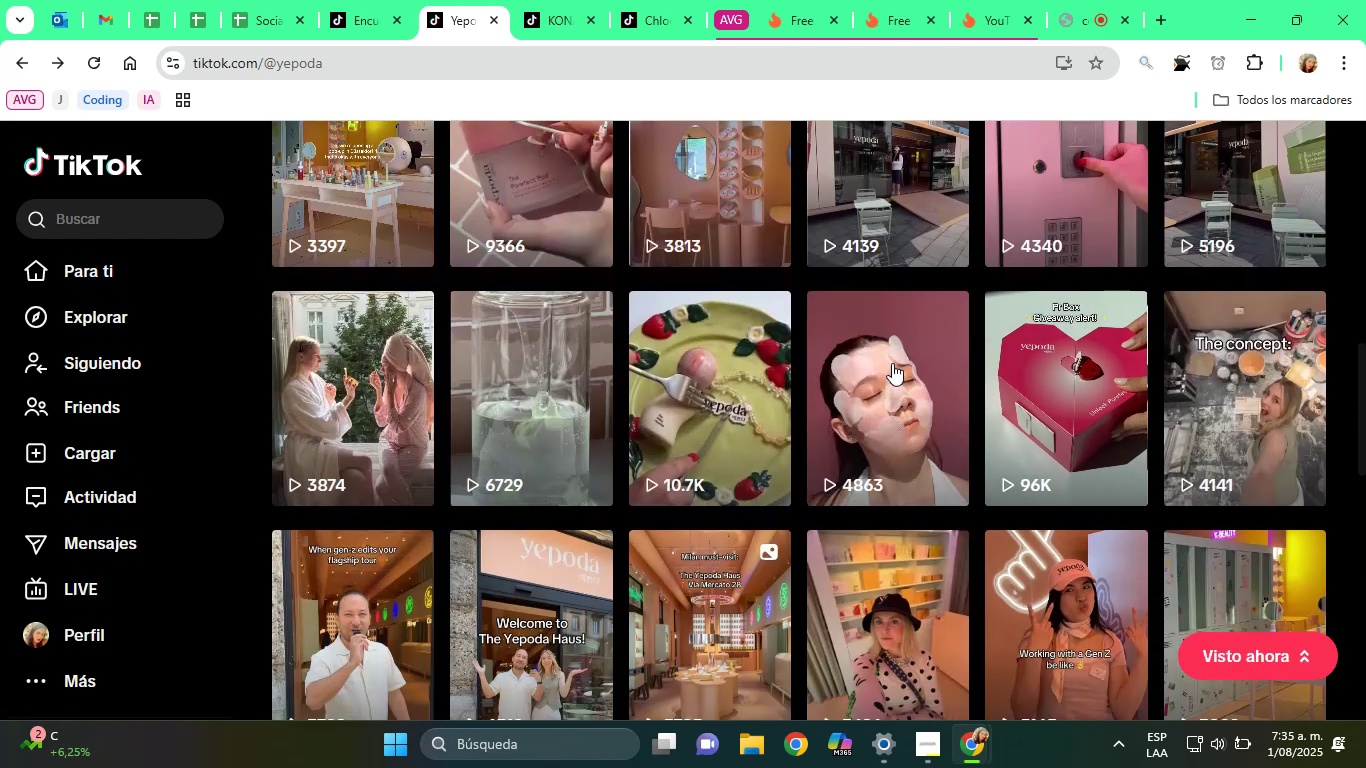 
left_click([892, 363])
 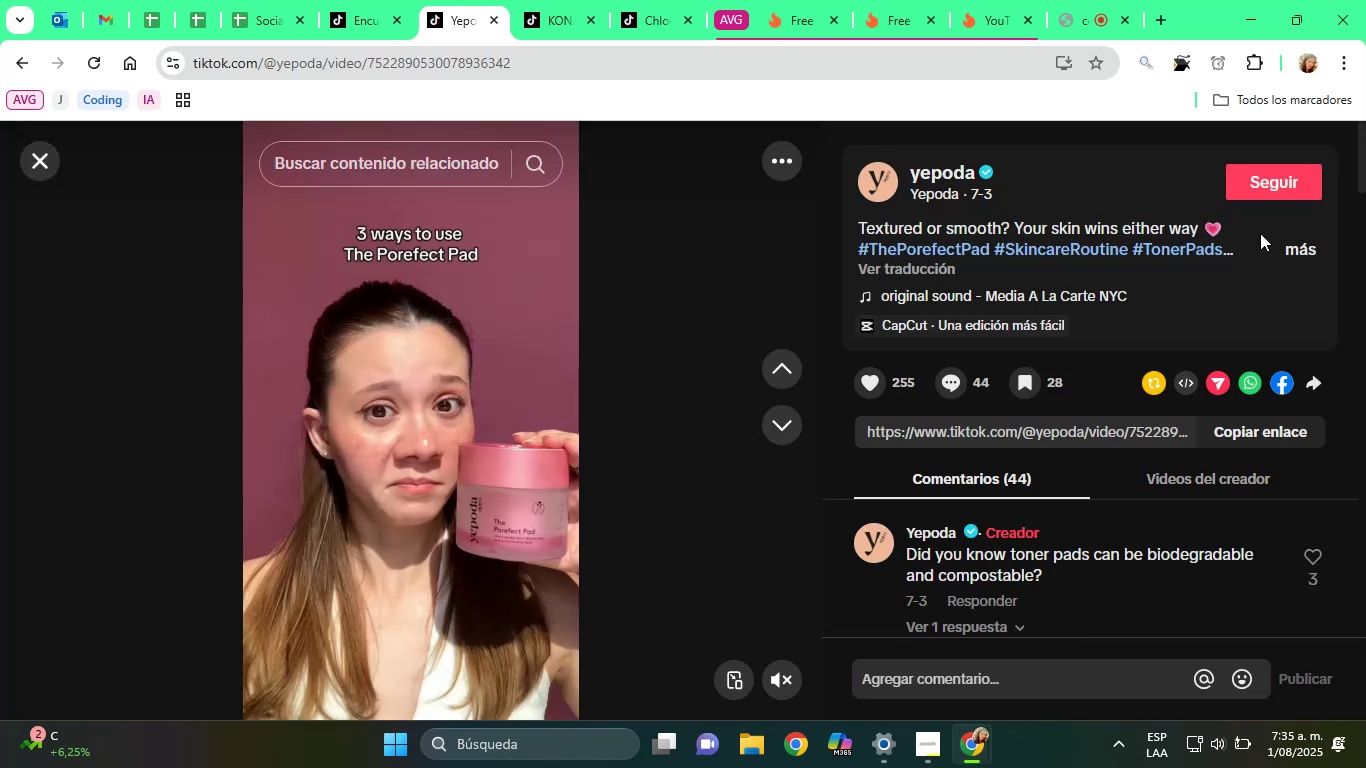 
left_click([1293, 250])
 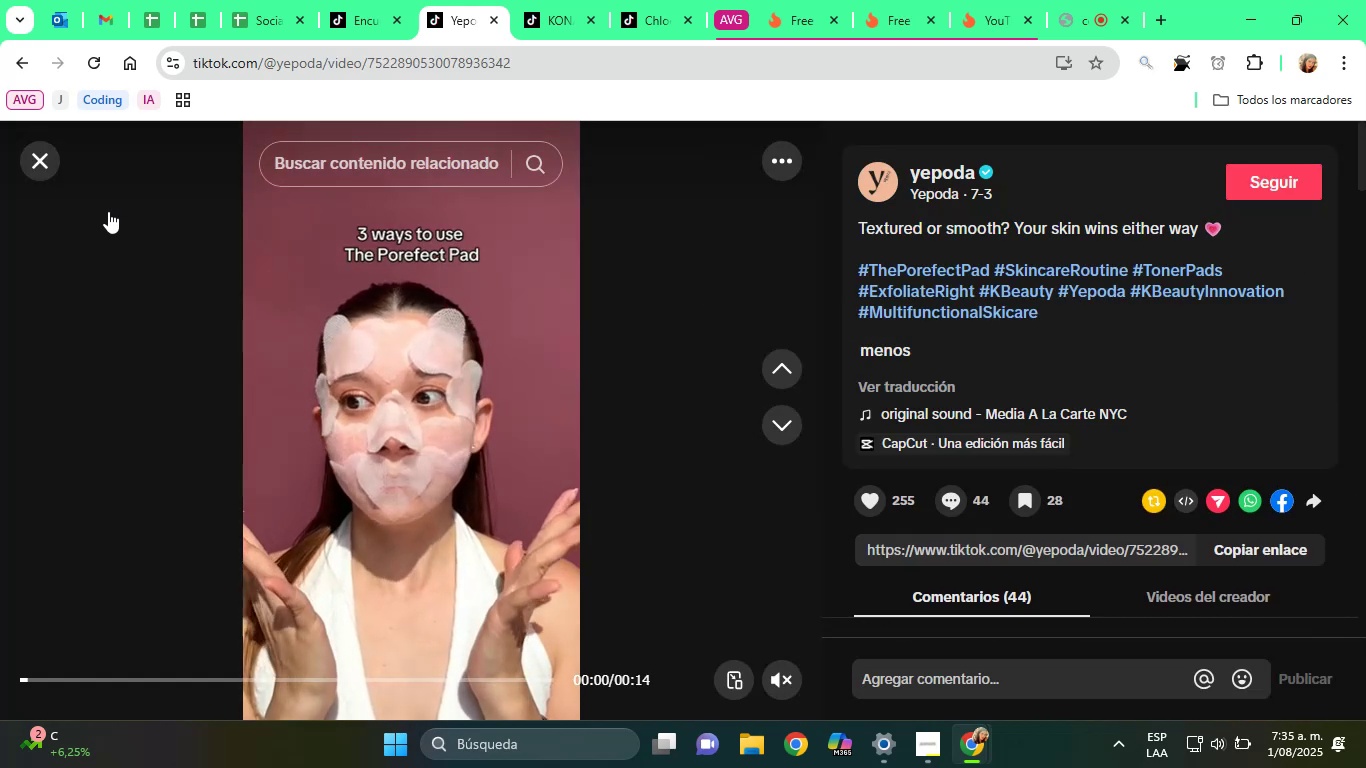 
left_click([44, 171])
 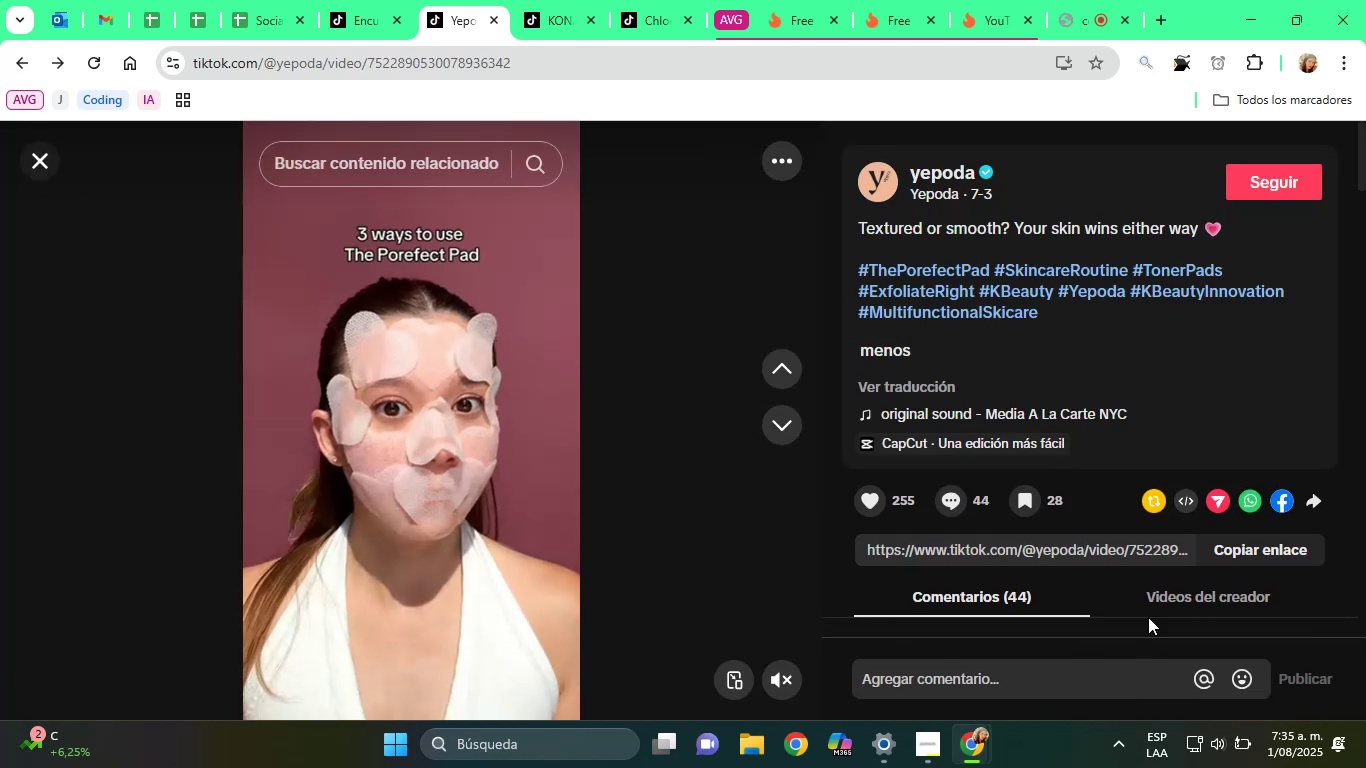 
scroll: coordinate [1067, 292], scroll_direction: down, amount: 12.0
 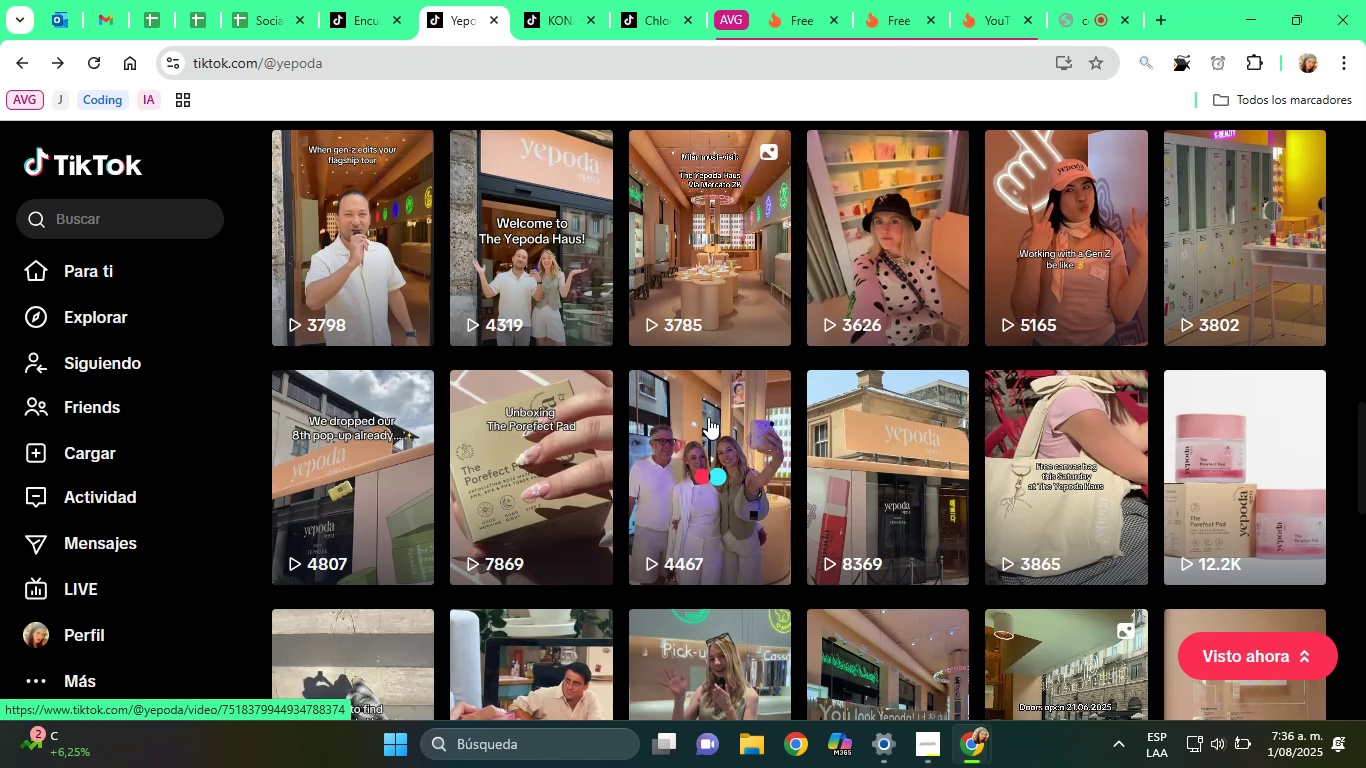 
scroll: coordinate [661, 282], scroll_direction: down, amount: 9.0
 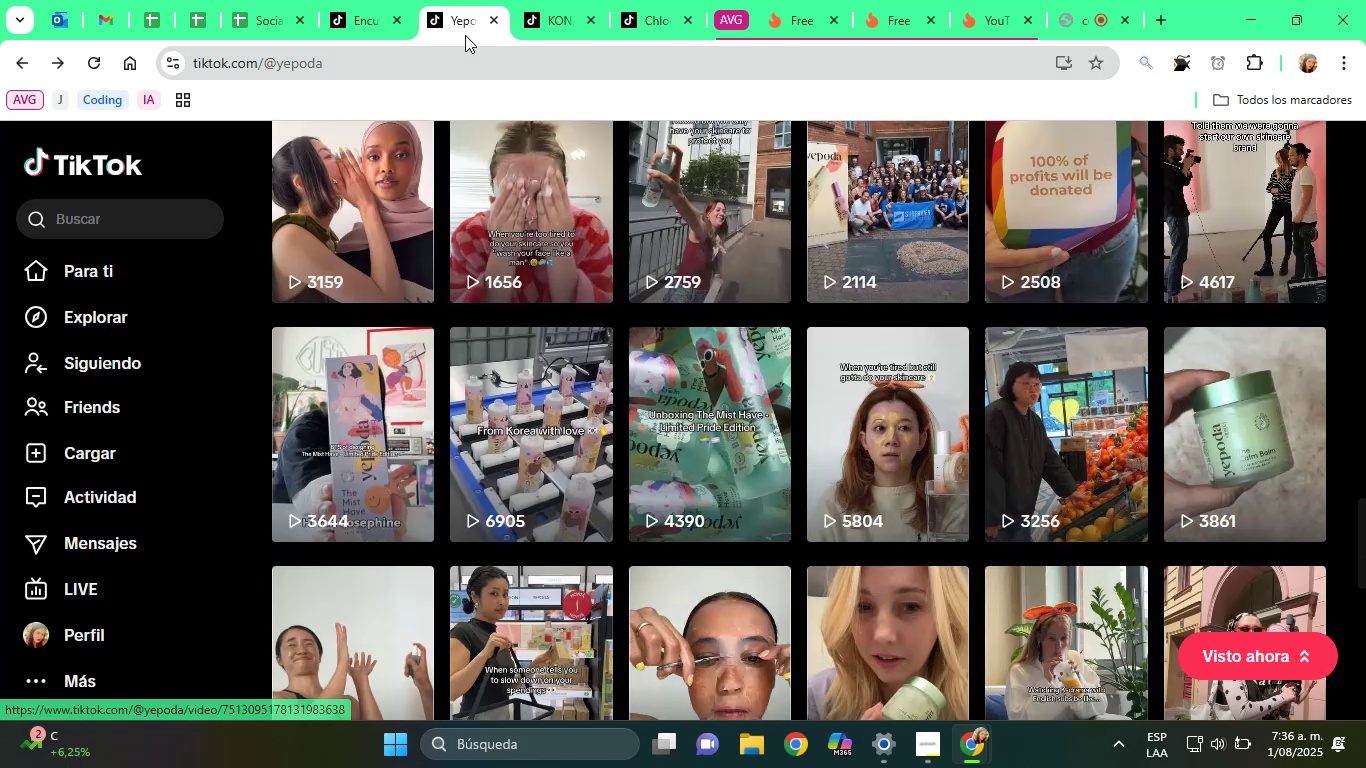 
left_click([492, 24])
 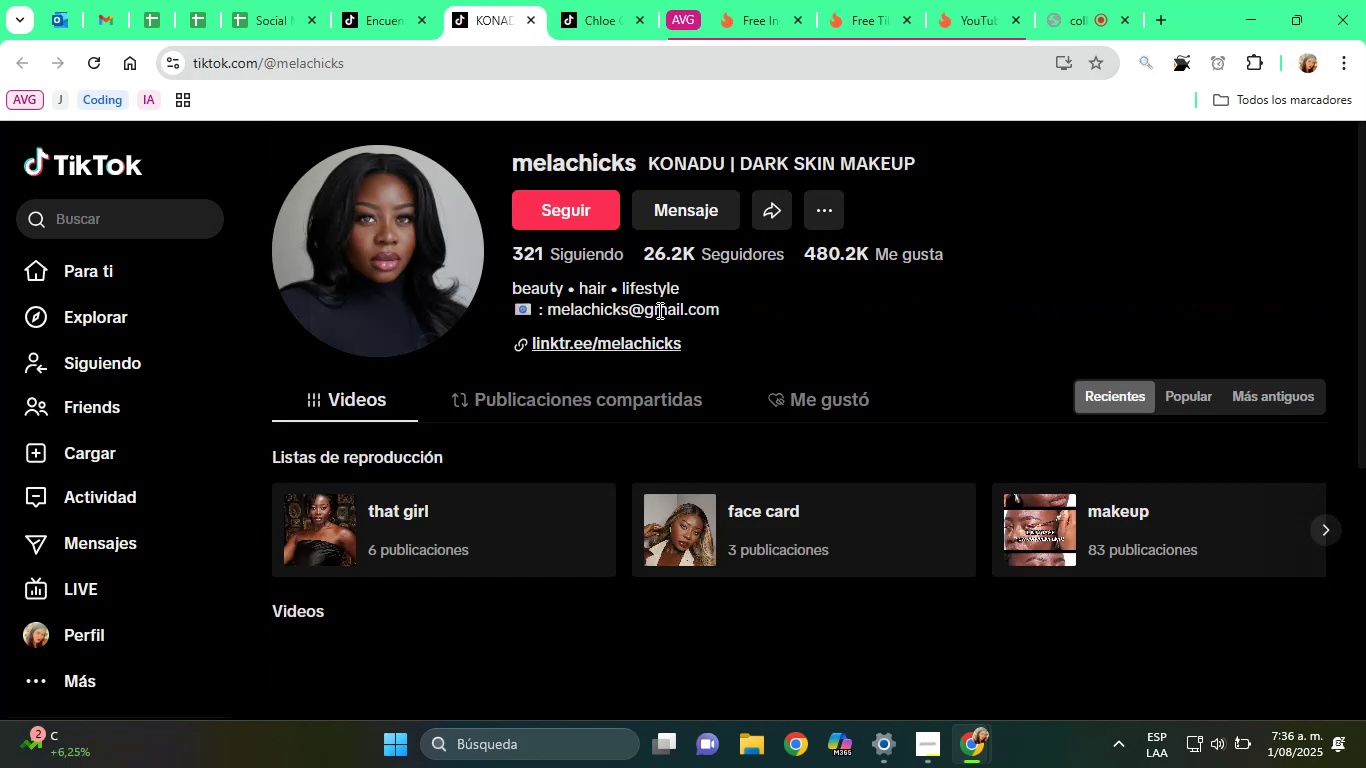 
scroll: coordinate [847, 407], scroll_direction: down, amount: 5.0
 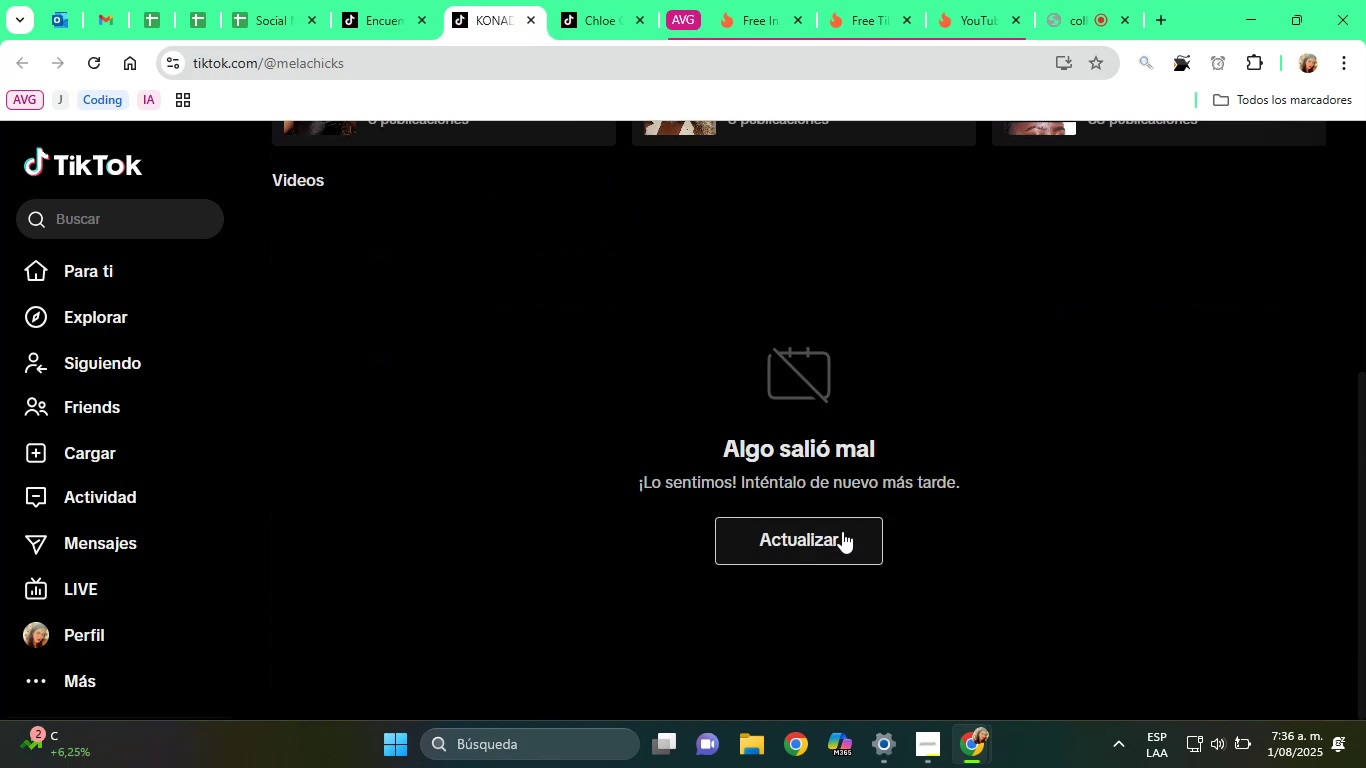 
left_click([841, 537])
 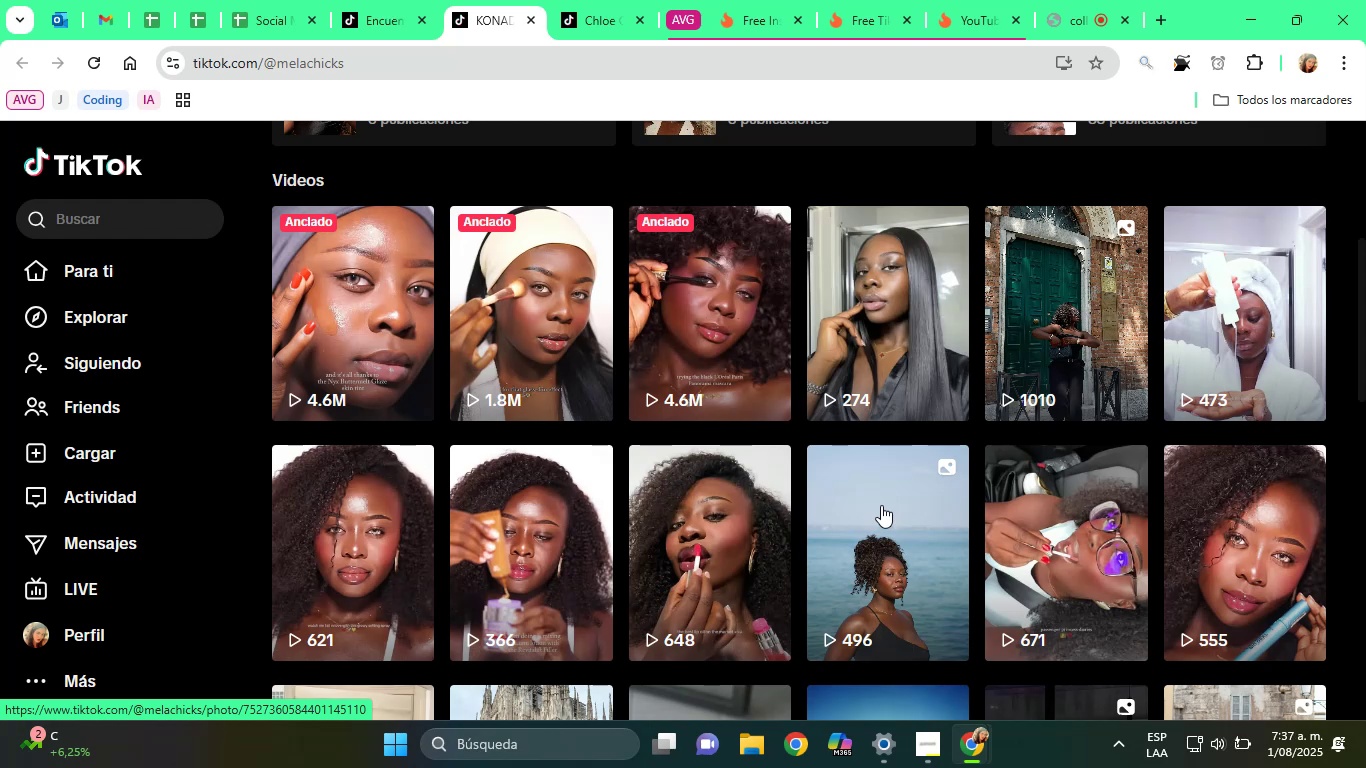 
wait(48.88)
 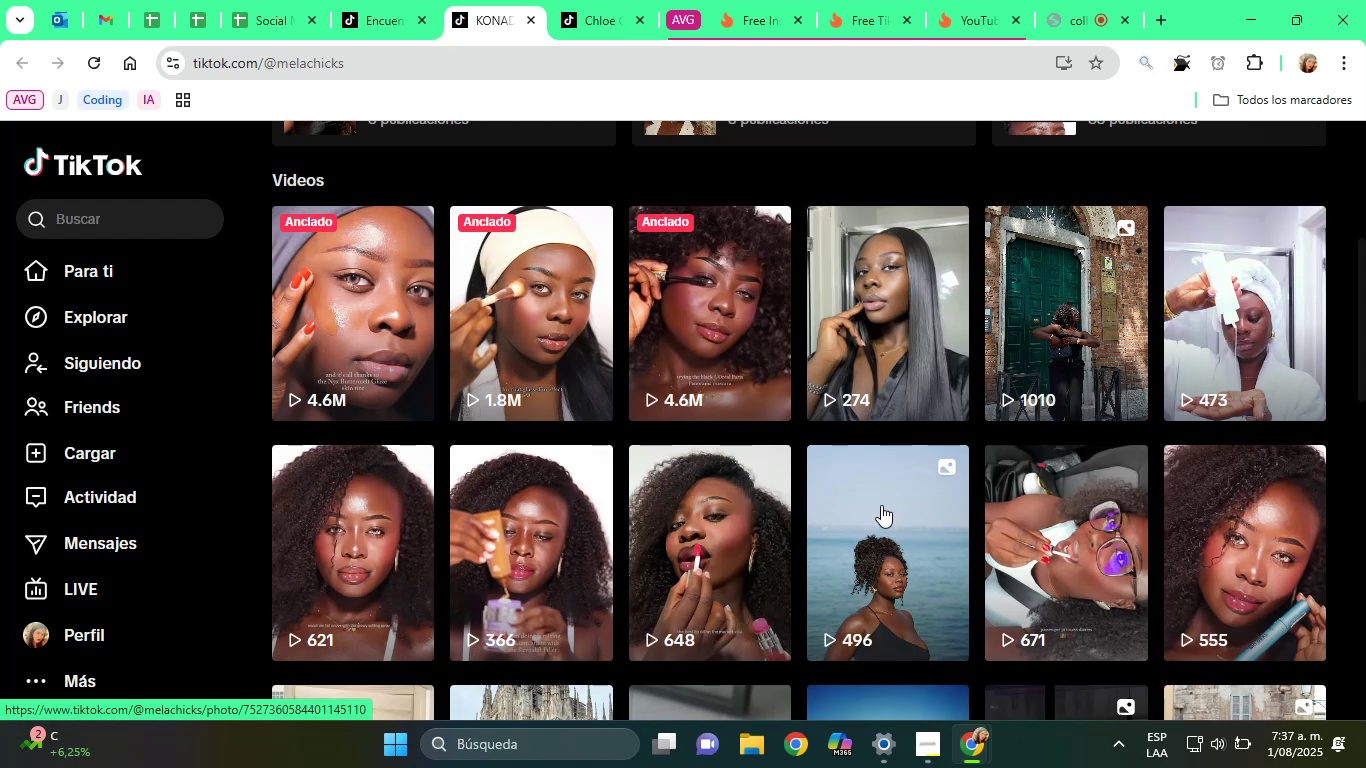 
scroll: coordinate [395, 327], scroll_direction: up, amount: 7.0
 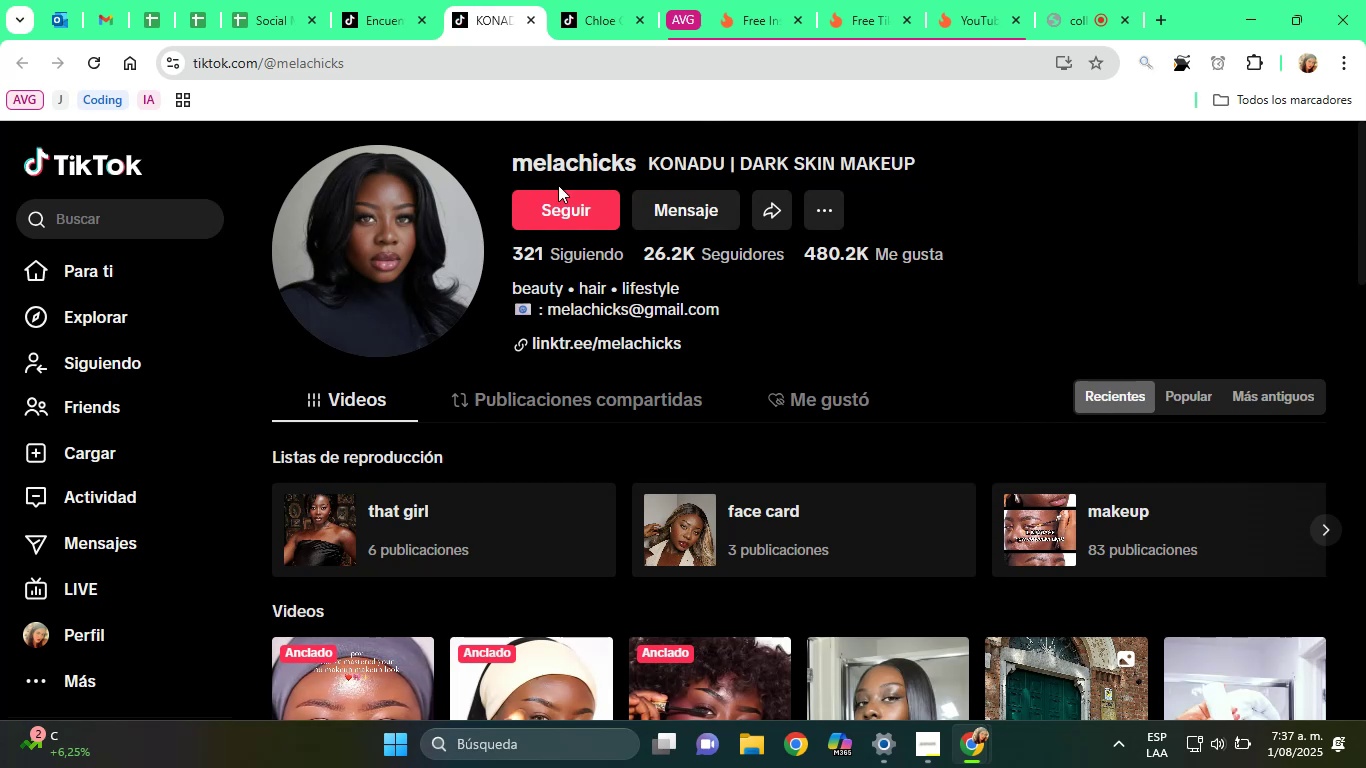 
double_click([543, 162])
 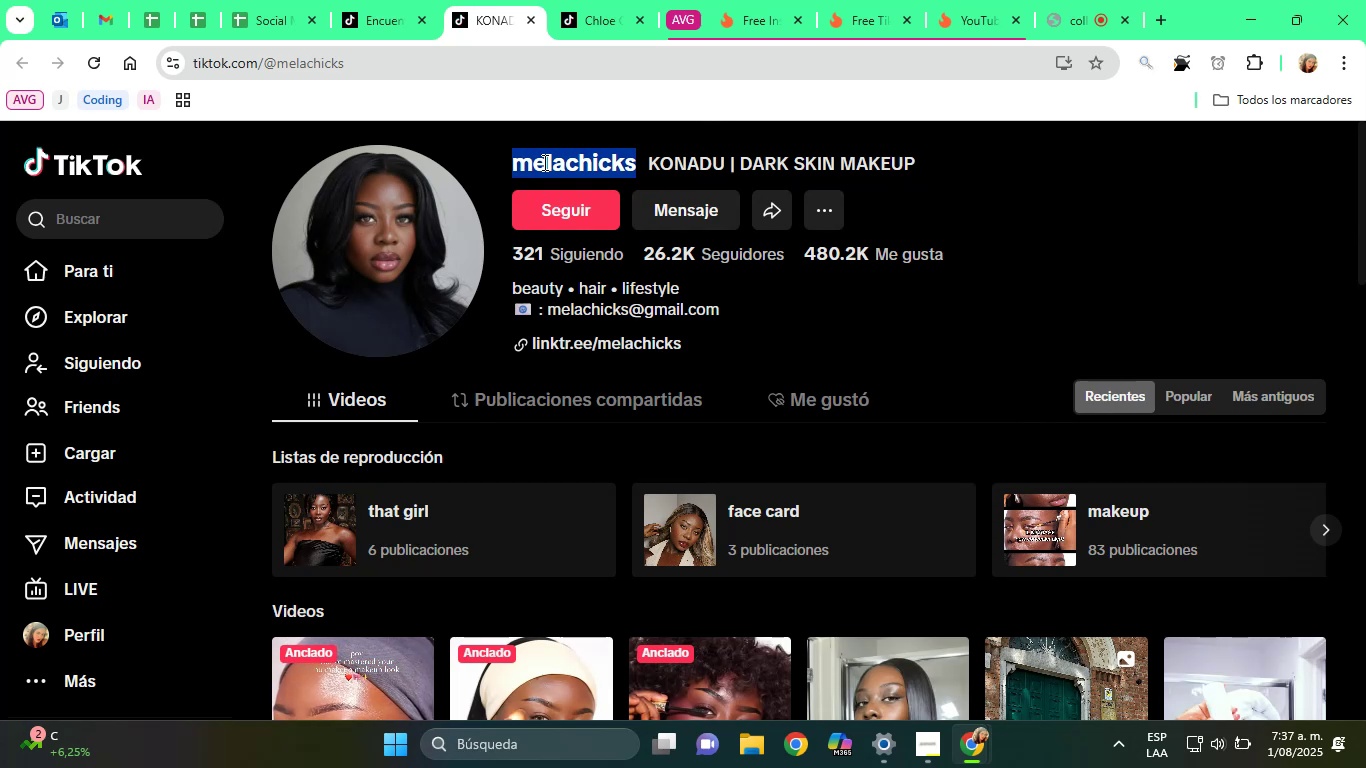 
triple_click([543, 162])
 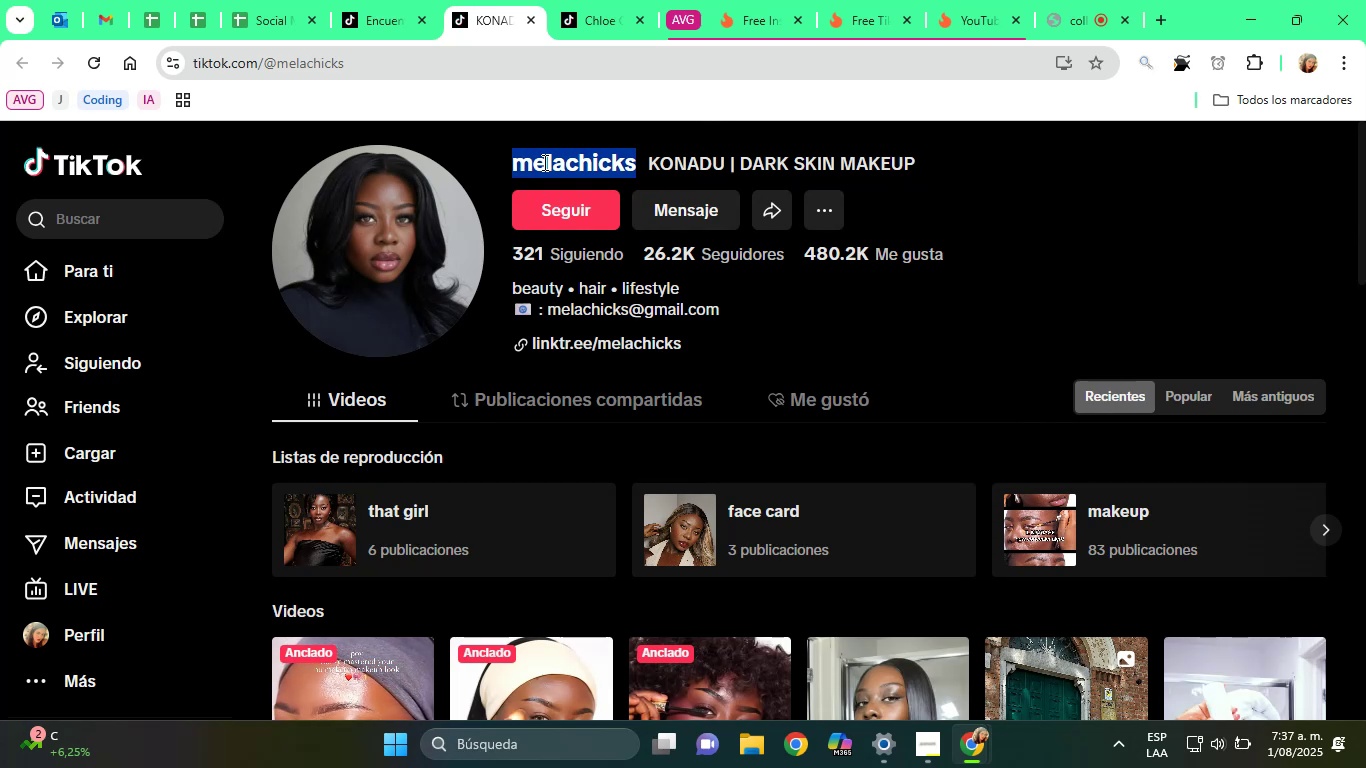 
right_click([543, 162])
 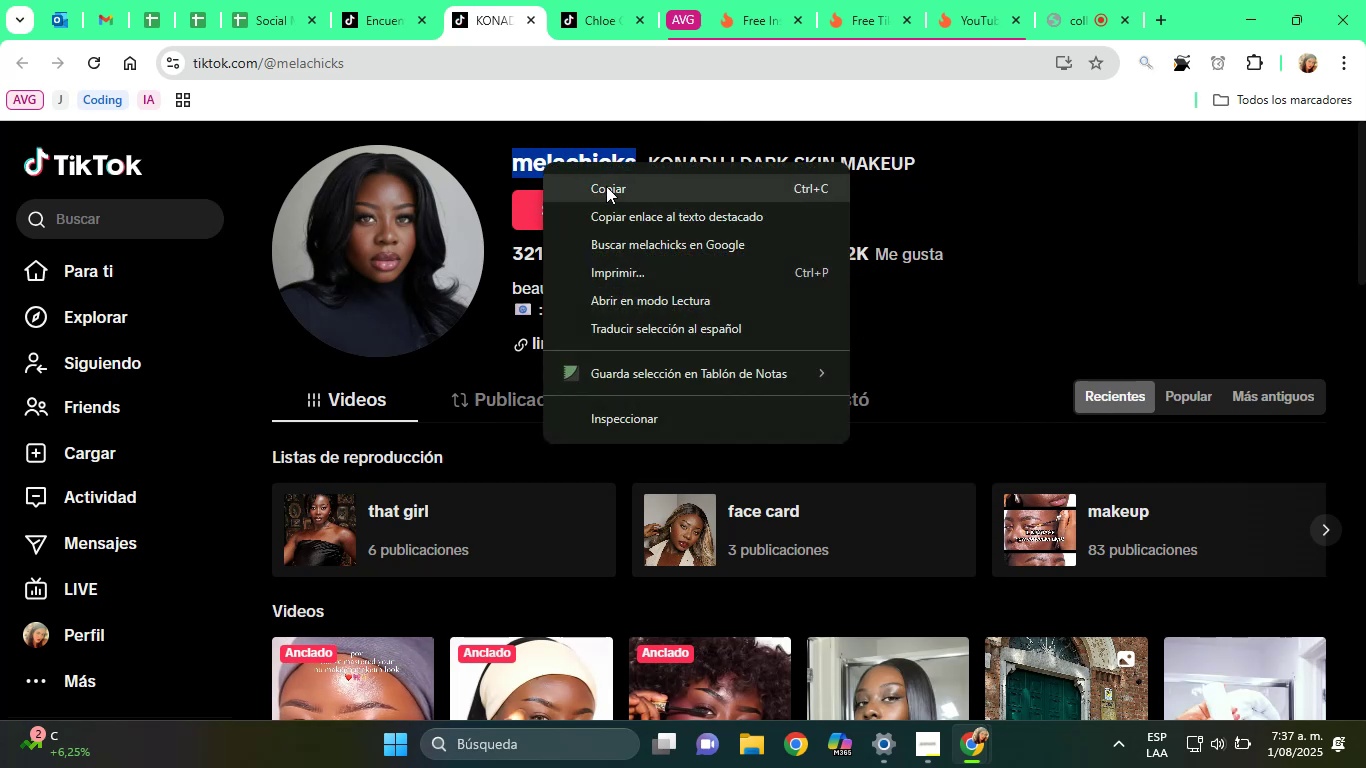 
left_click([607, 186])
 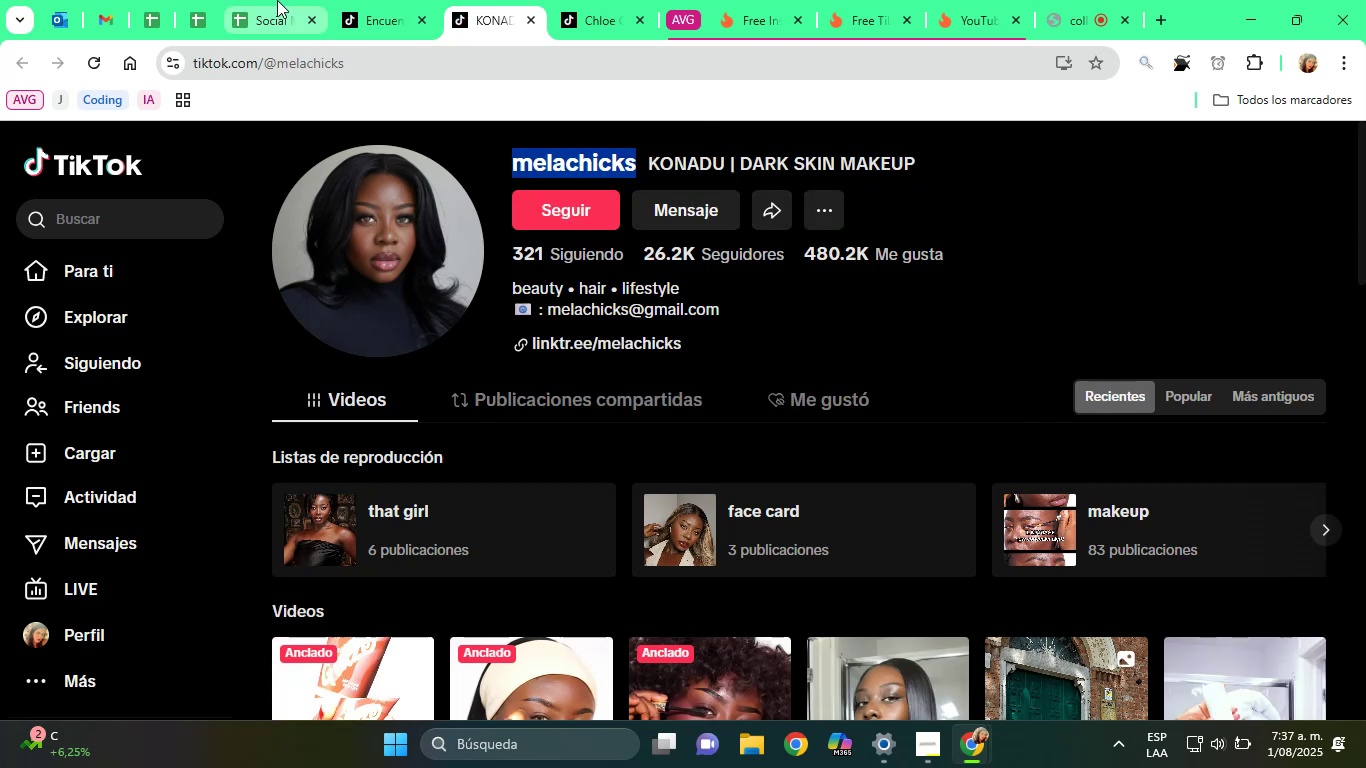 
left_click([276, 0])
 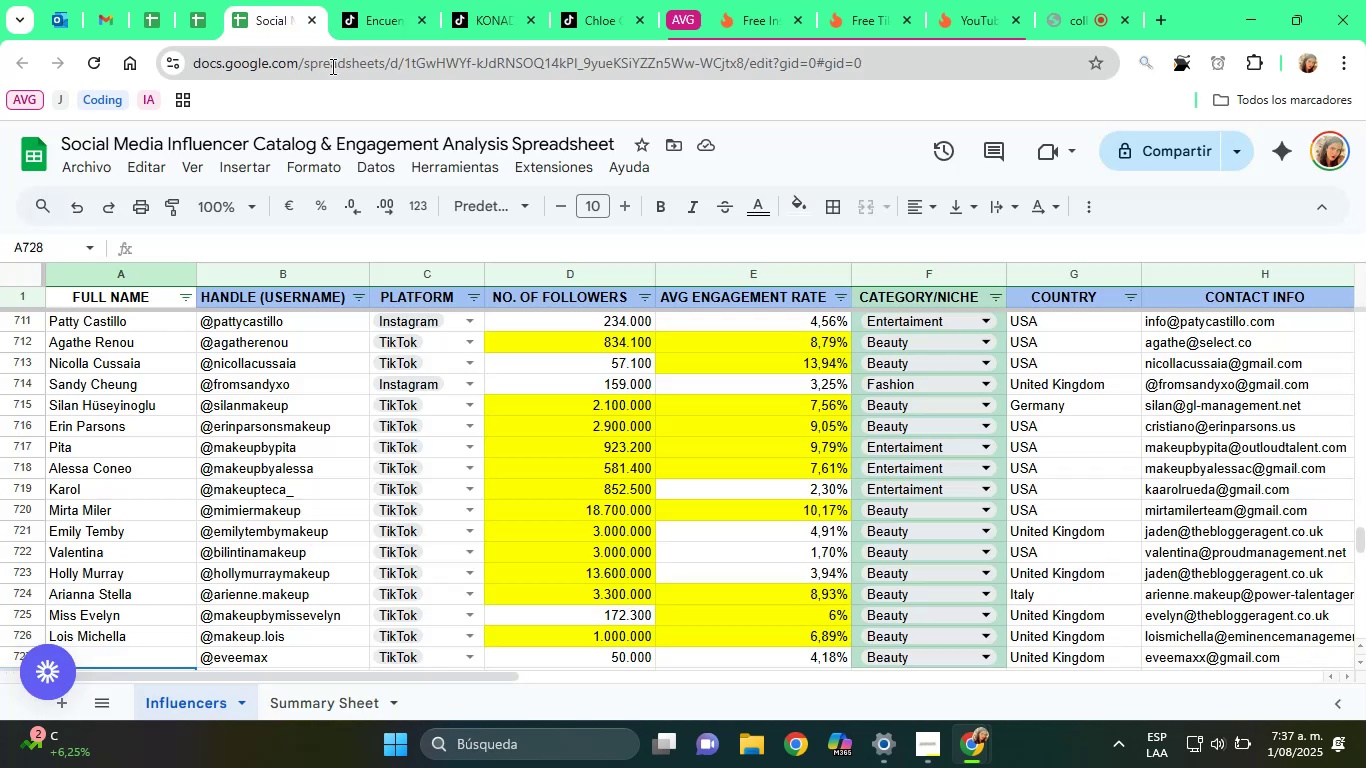 
key(ArrowDown)
 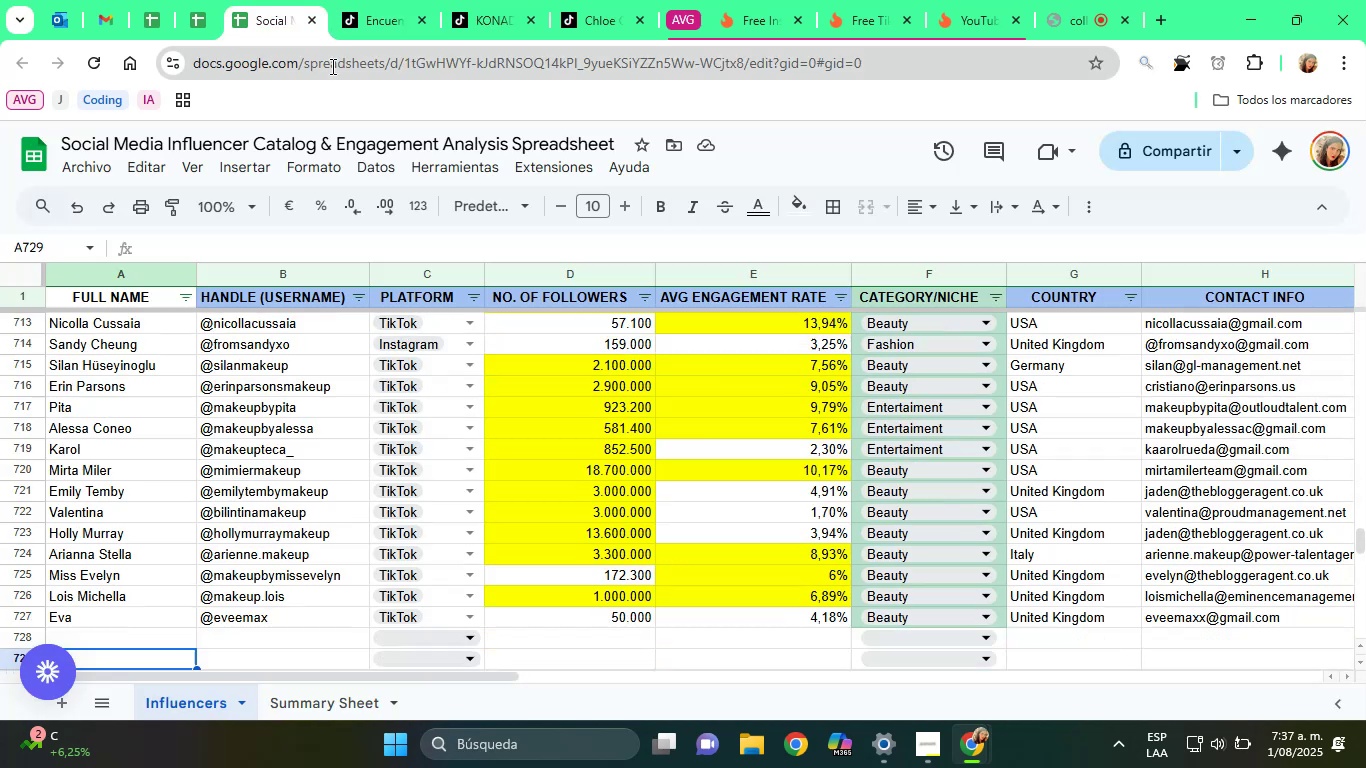 
key(ArrowDown)
 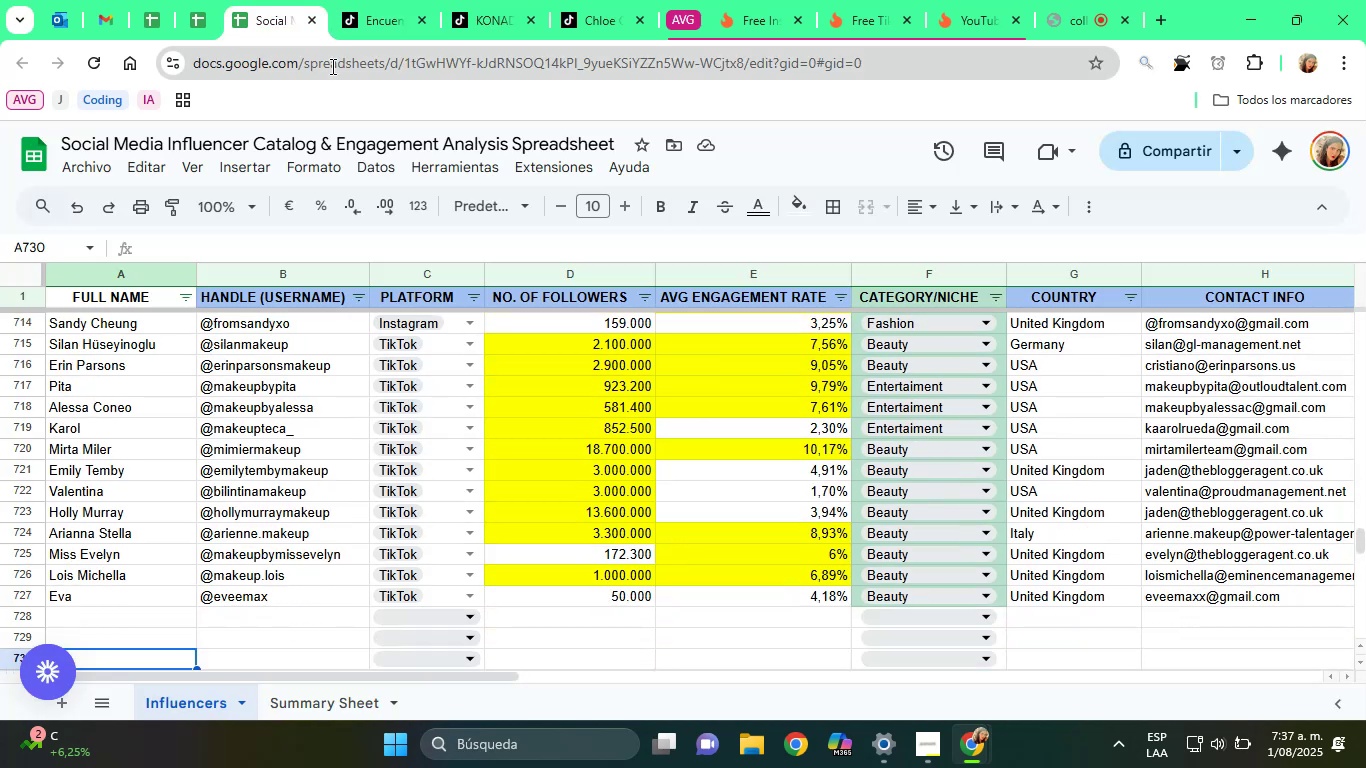 
key(ArrowUp)
 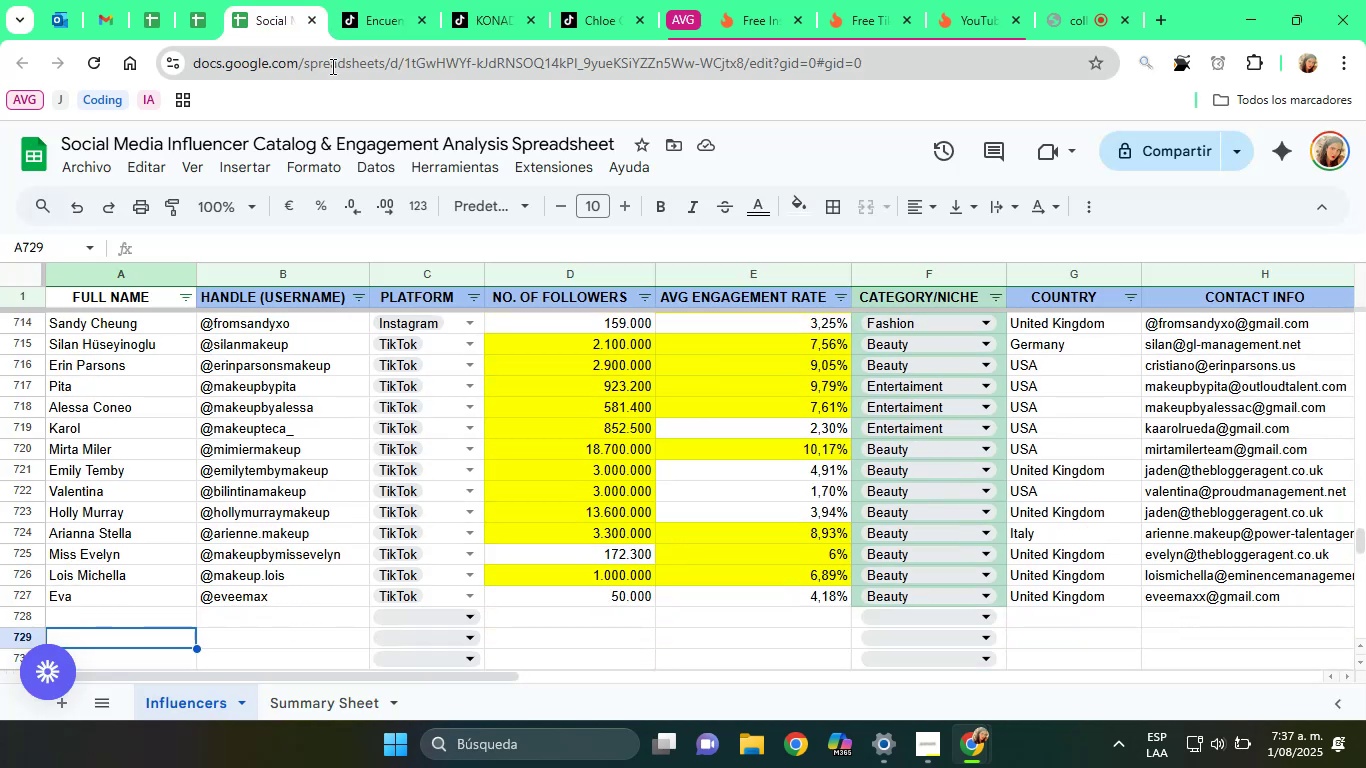 
key(ArrowUp)
 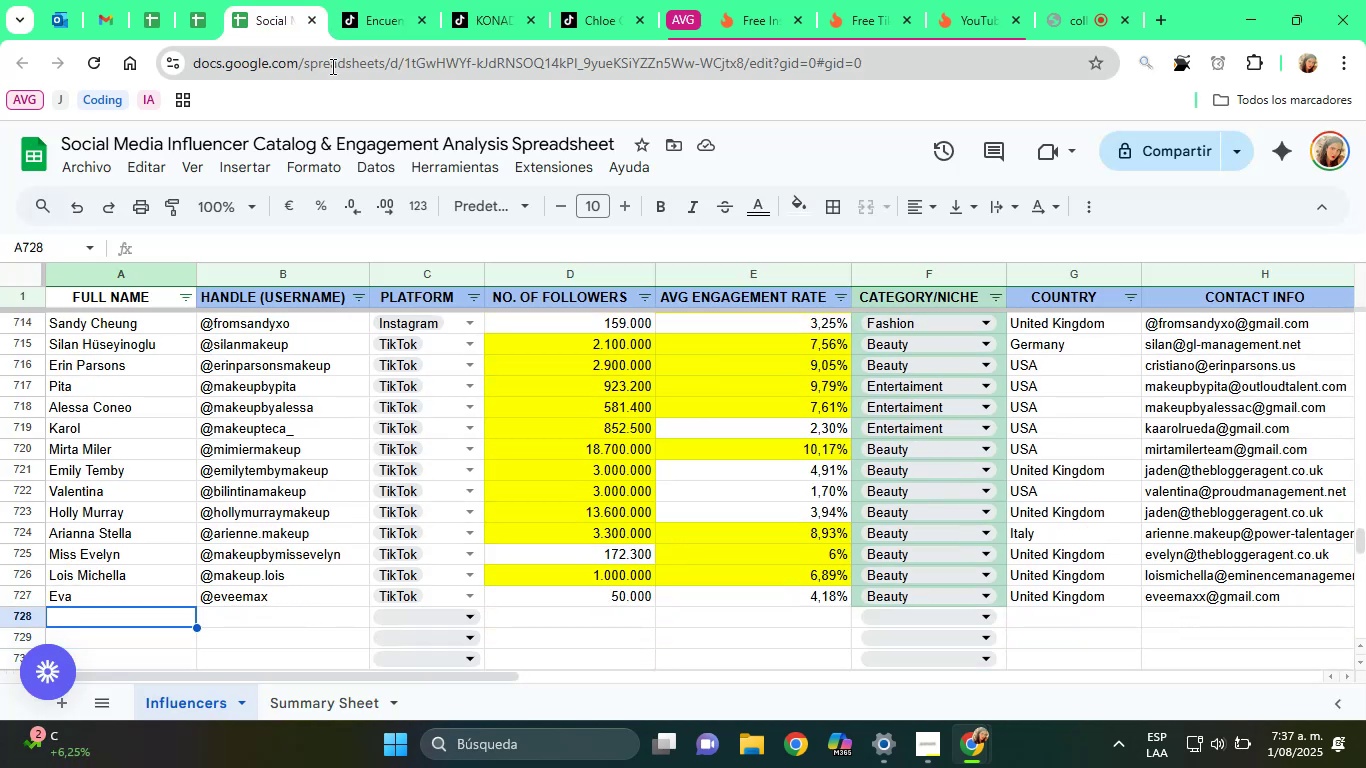 
type(Konadu)
 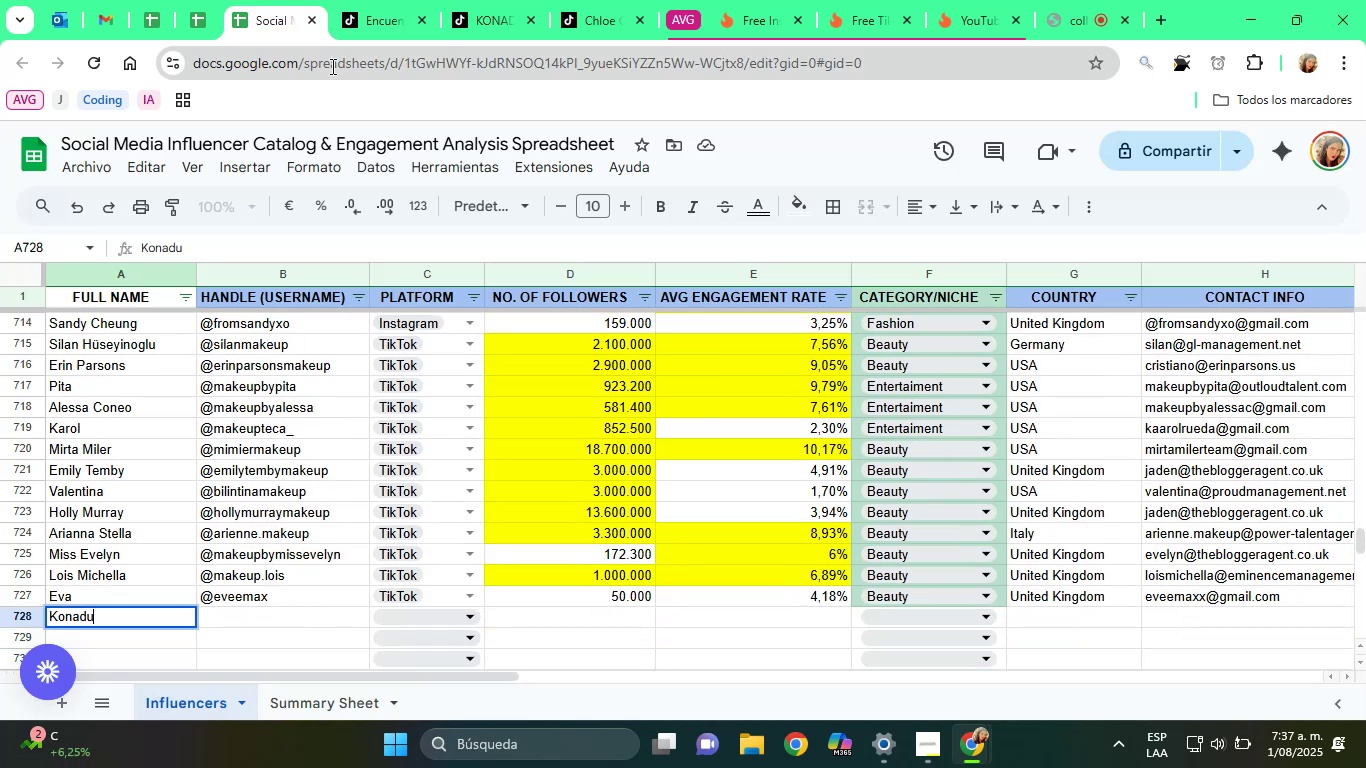 
key(ArrowRight)
 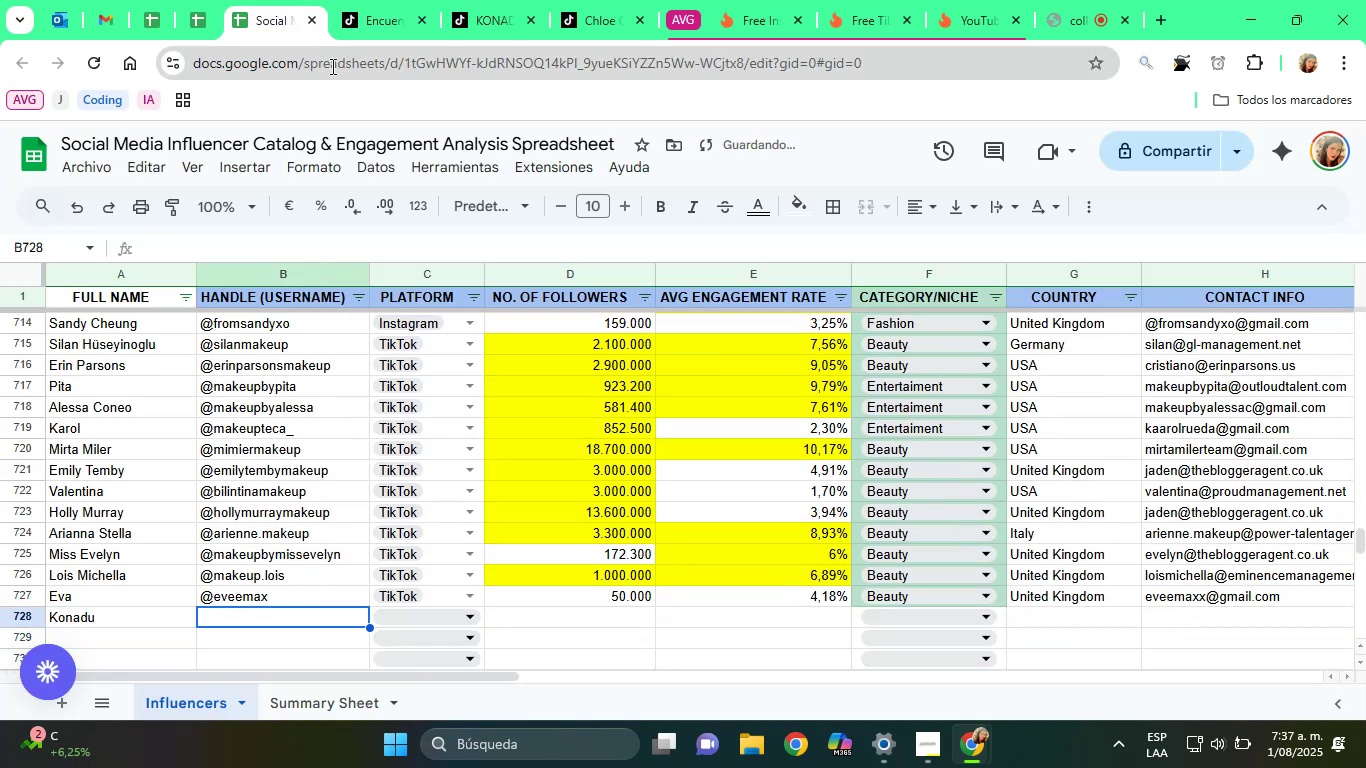 
key(Alt+Control+Q)
 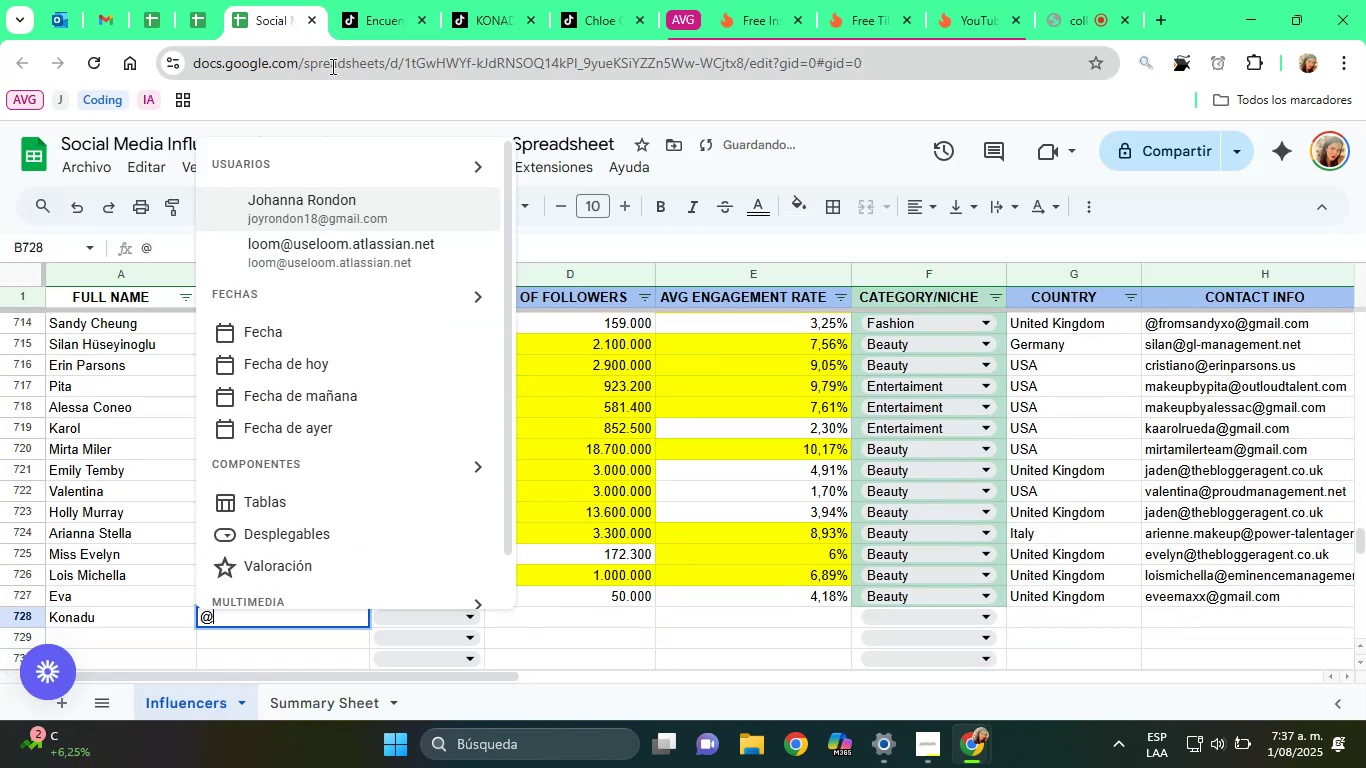 
key(Control+ControlLeft)
 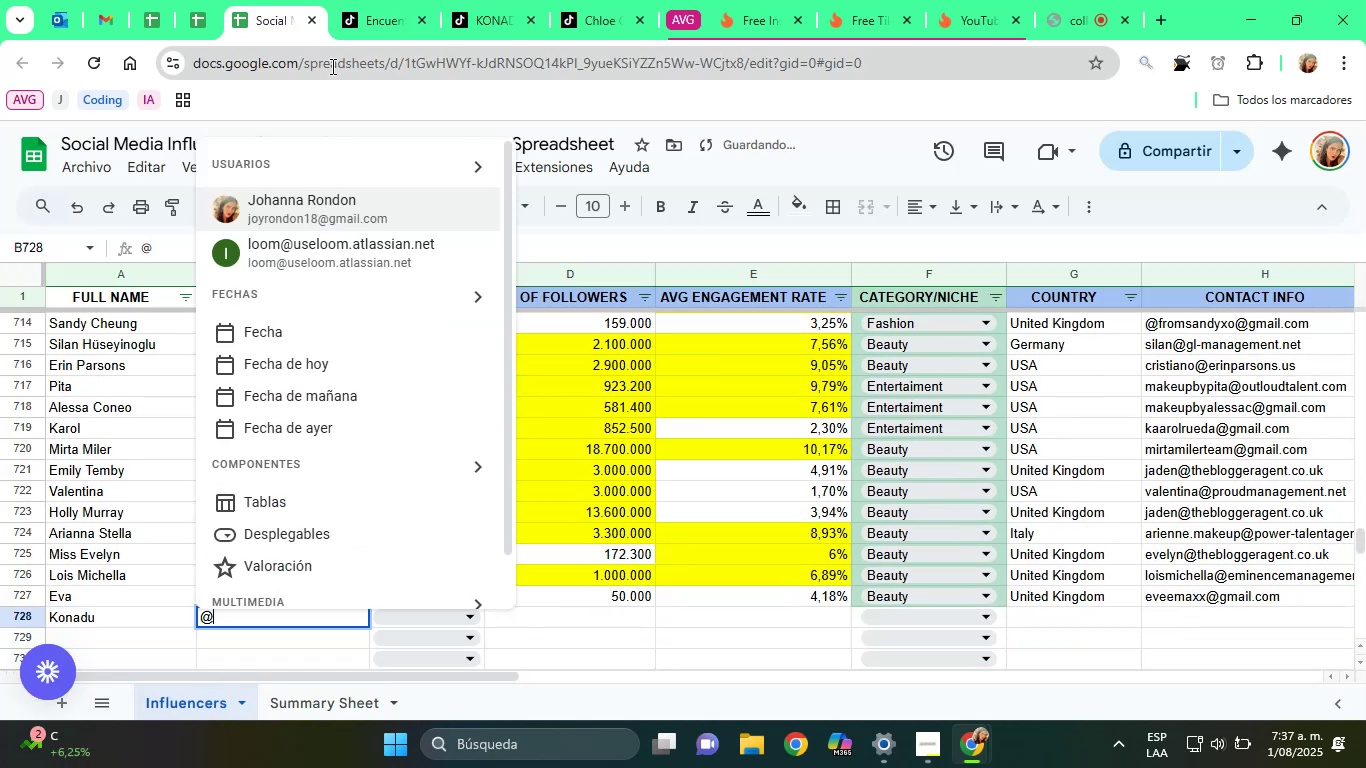 
key(Control+V)
 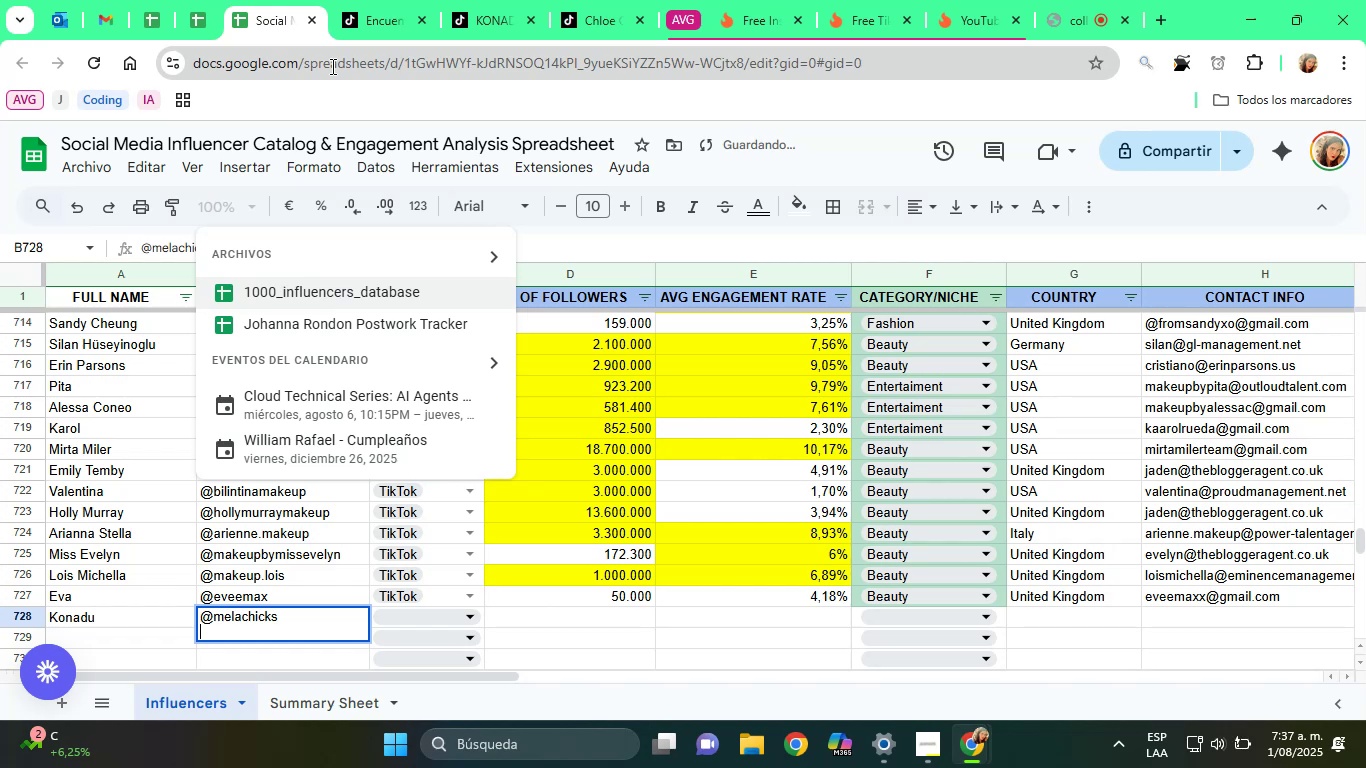 
key(Backspace)
 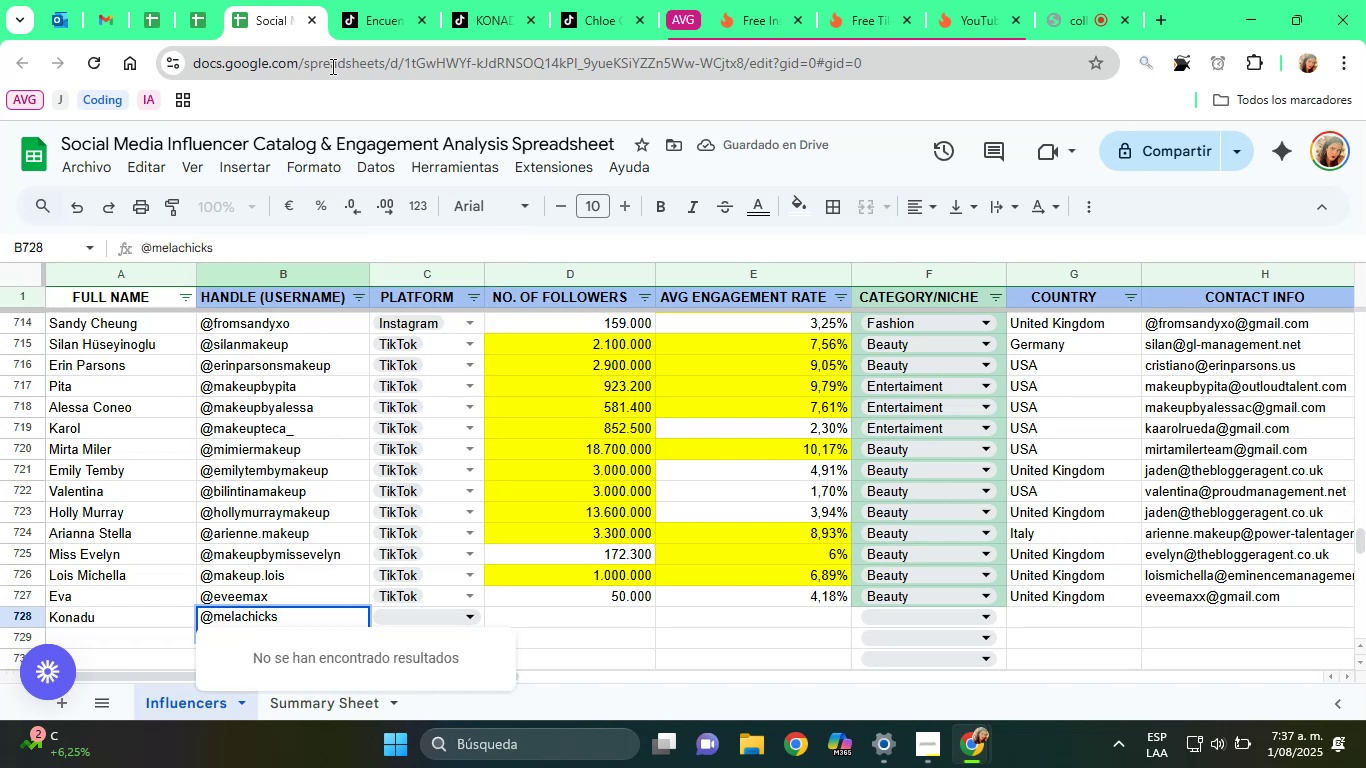 
scroll: coordinate [592, 397], scroll_direction: down, amount: 7.0
 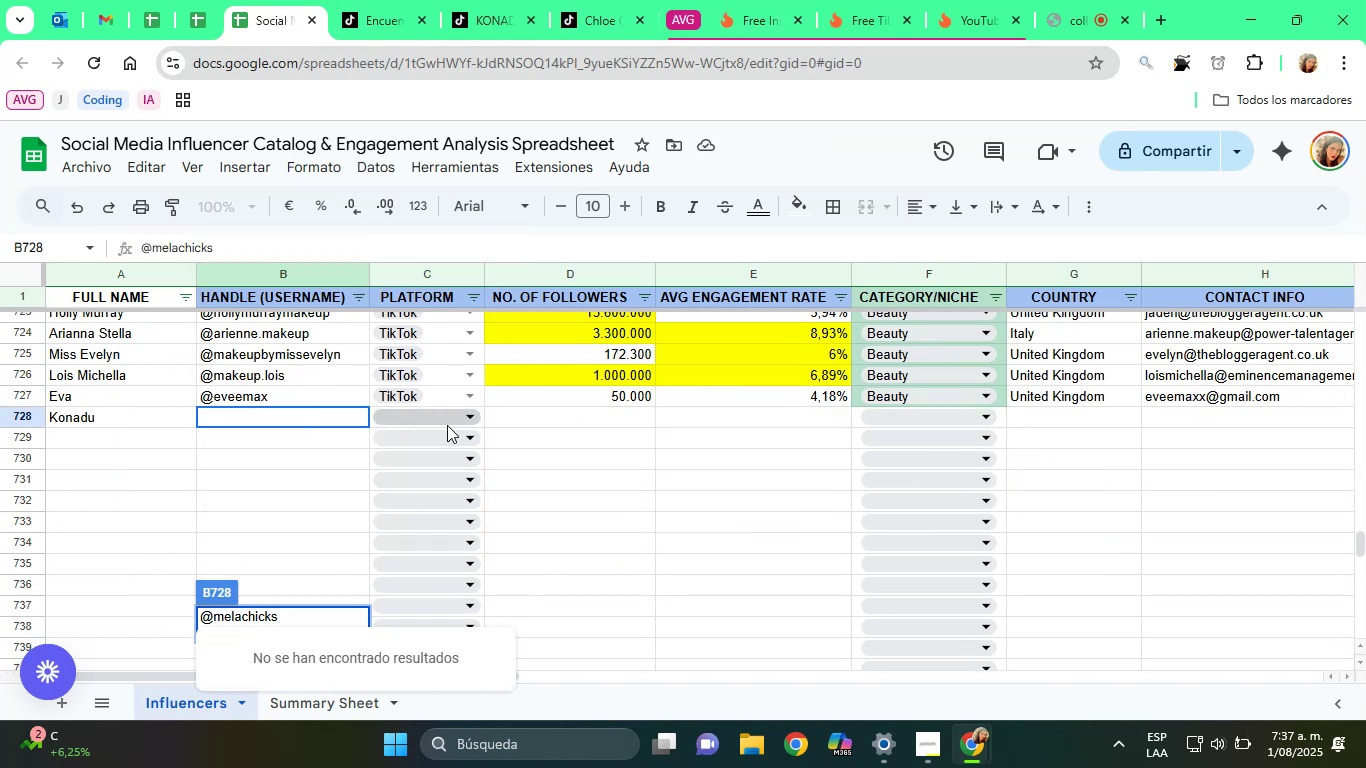 
left_click([429, 422])
 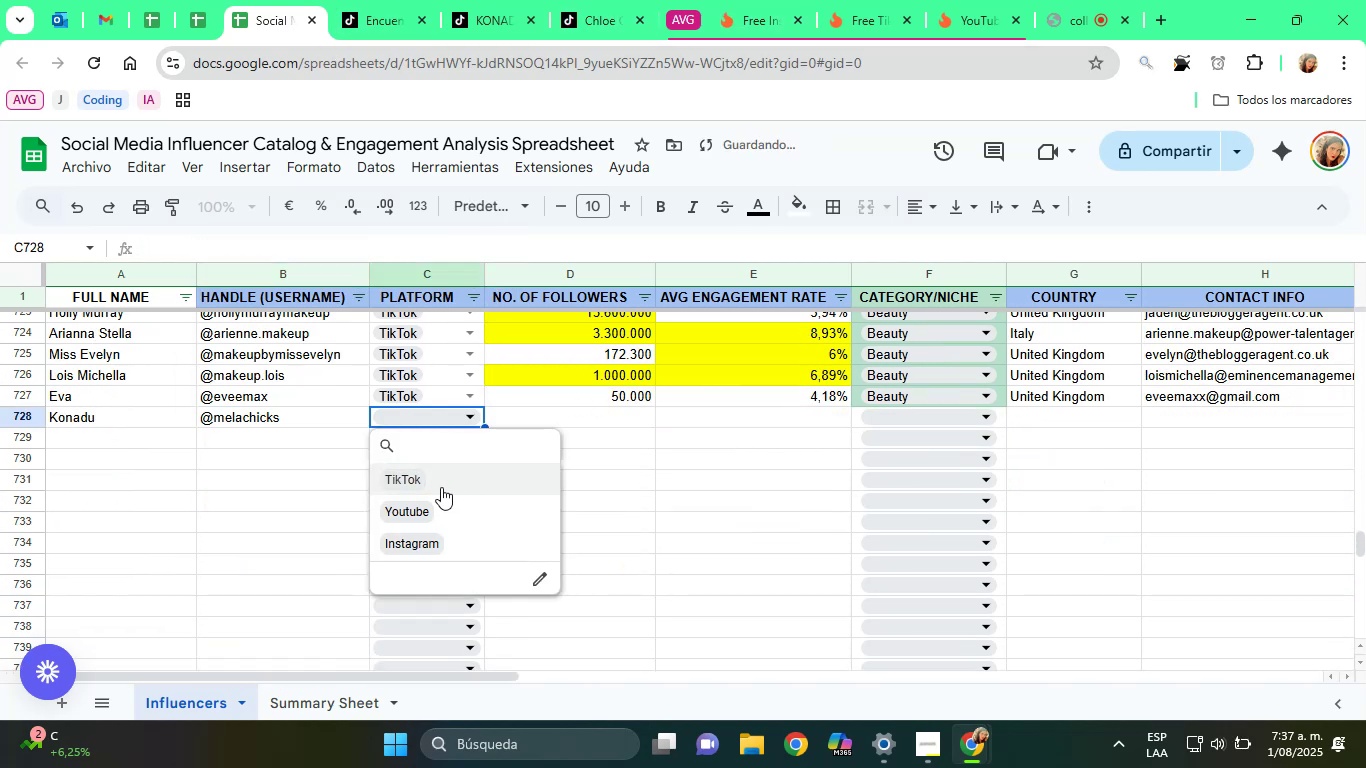 
left_click([434, 479])
 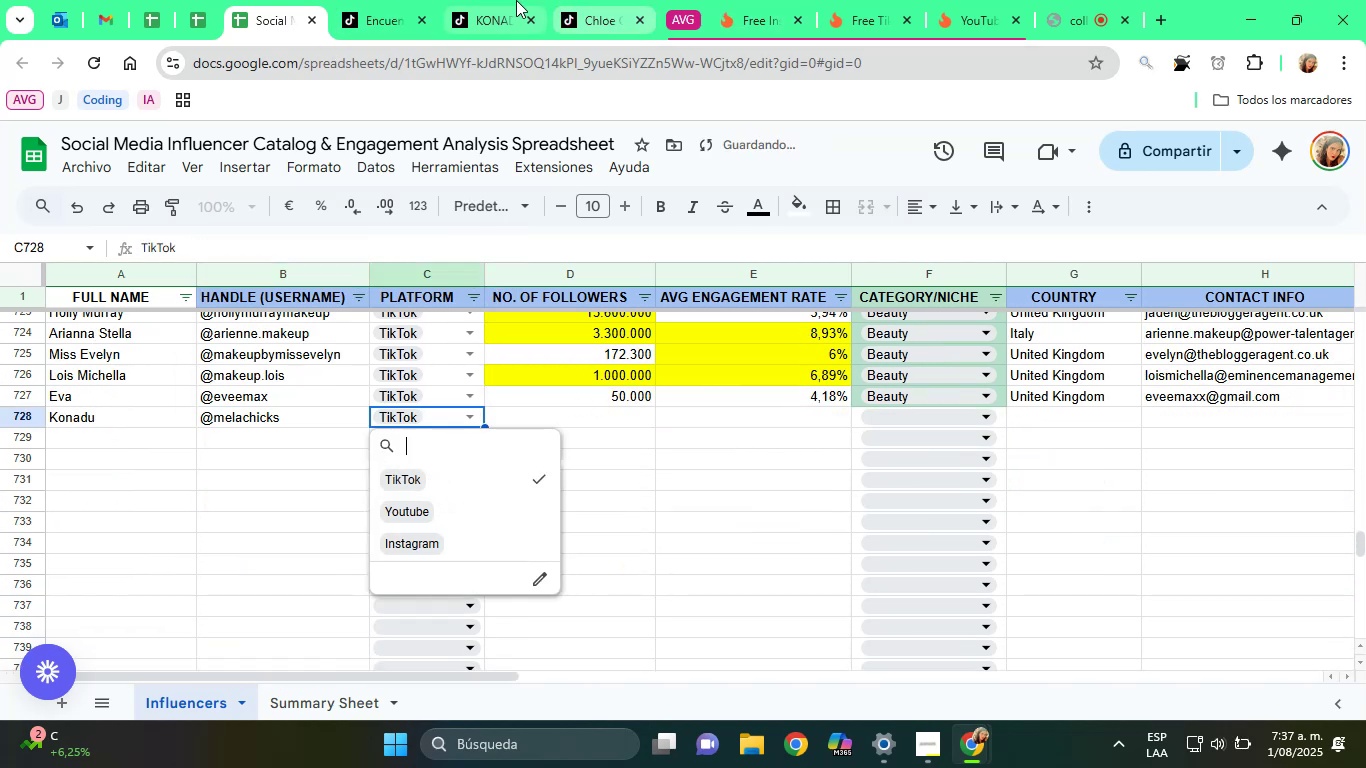 
left_click([512, 0])
 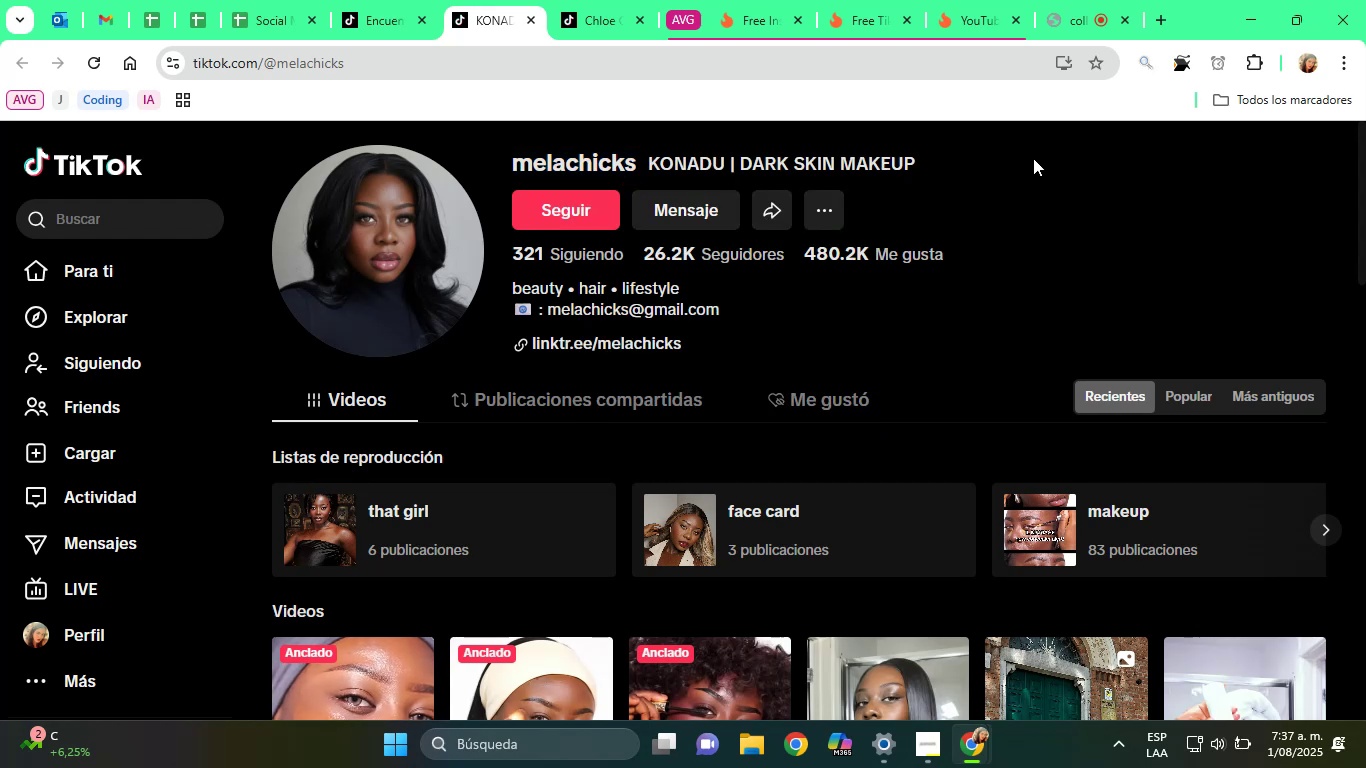 
wait(5.08)
 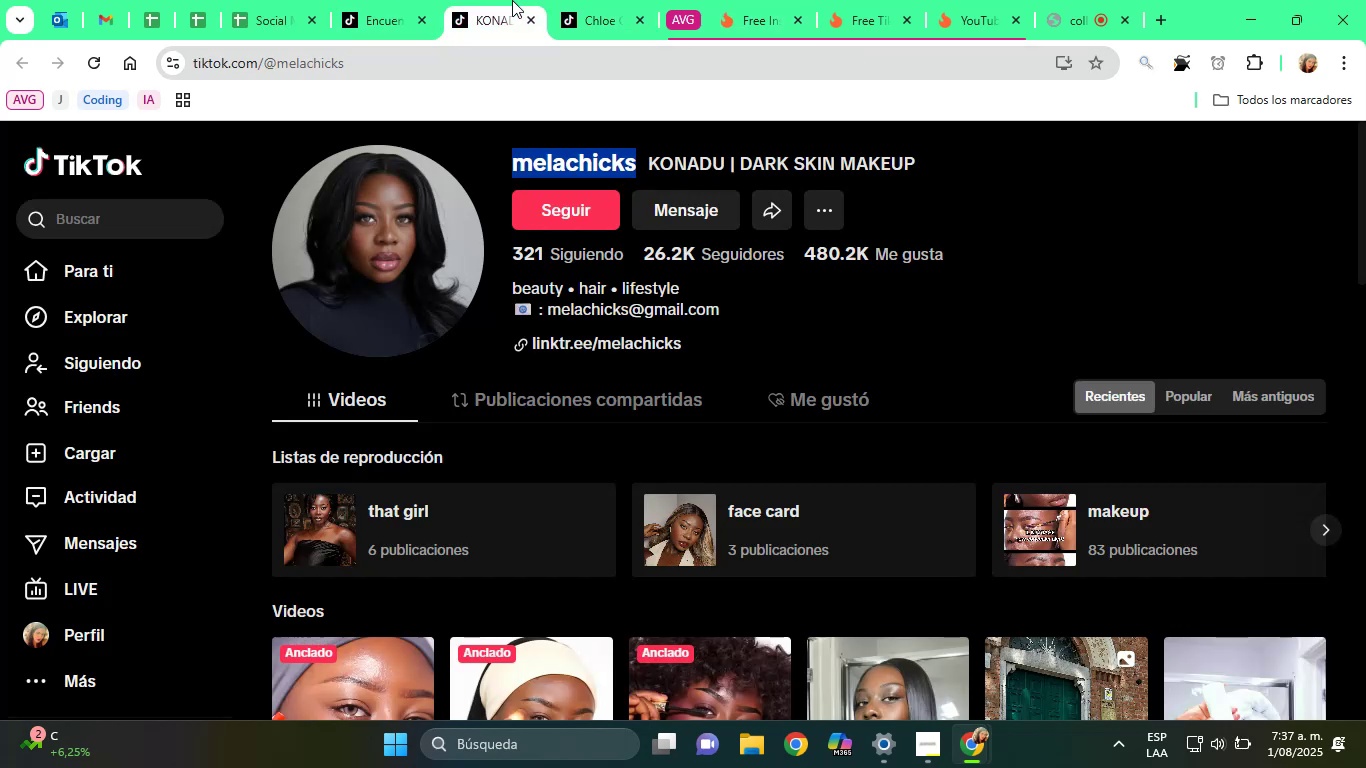 
left_click([271, 0])
 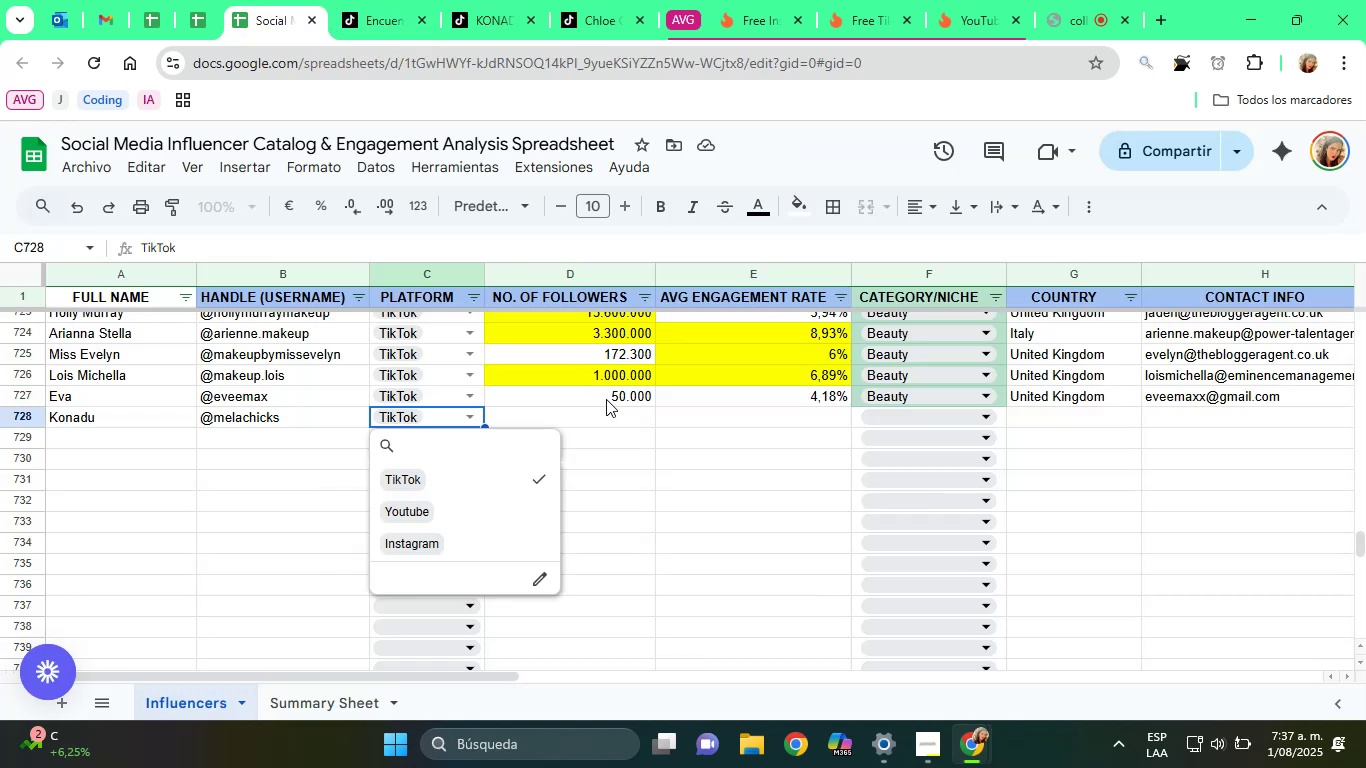 
left_click([609, 413])
 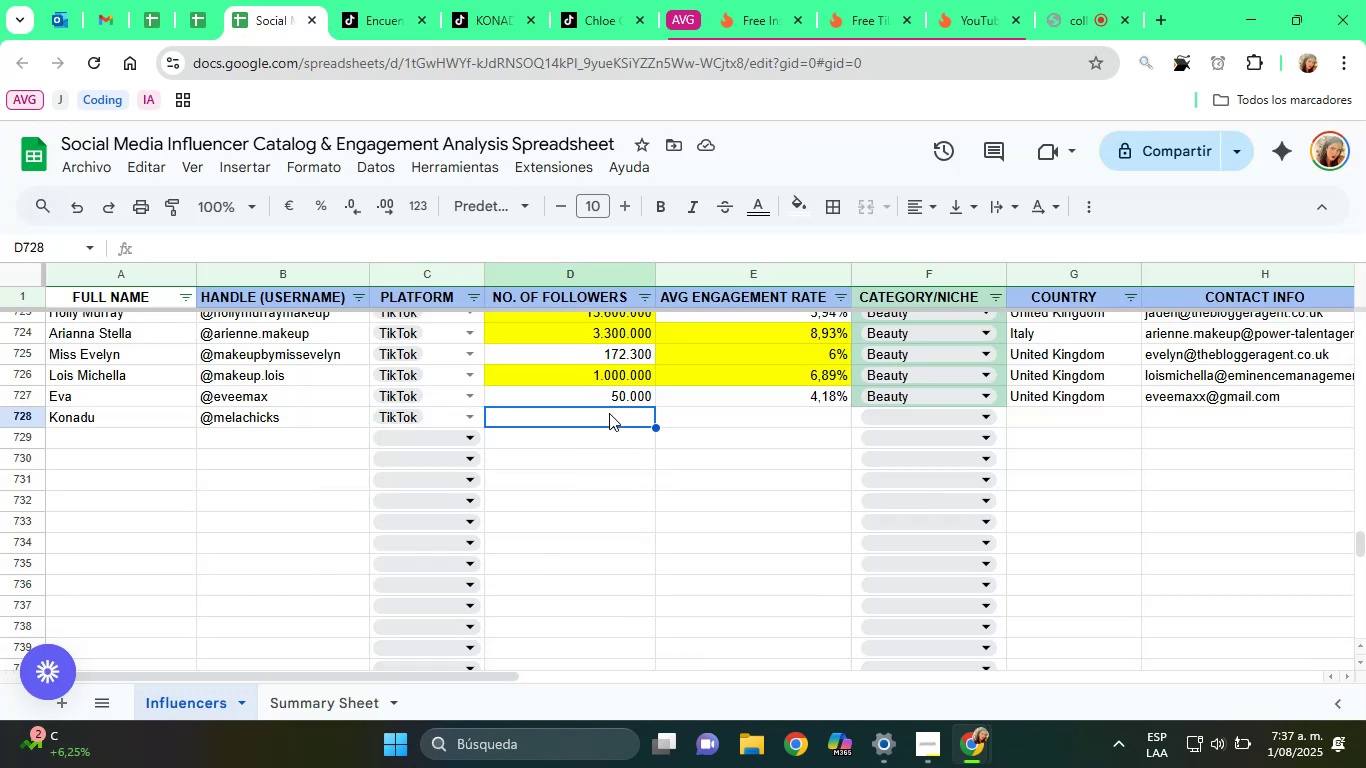 
type(26200)
key(Tab)
 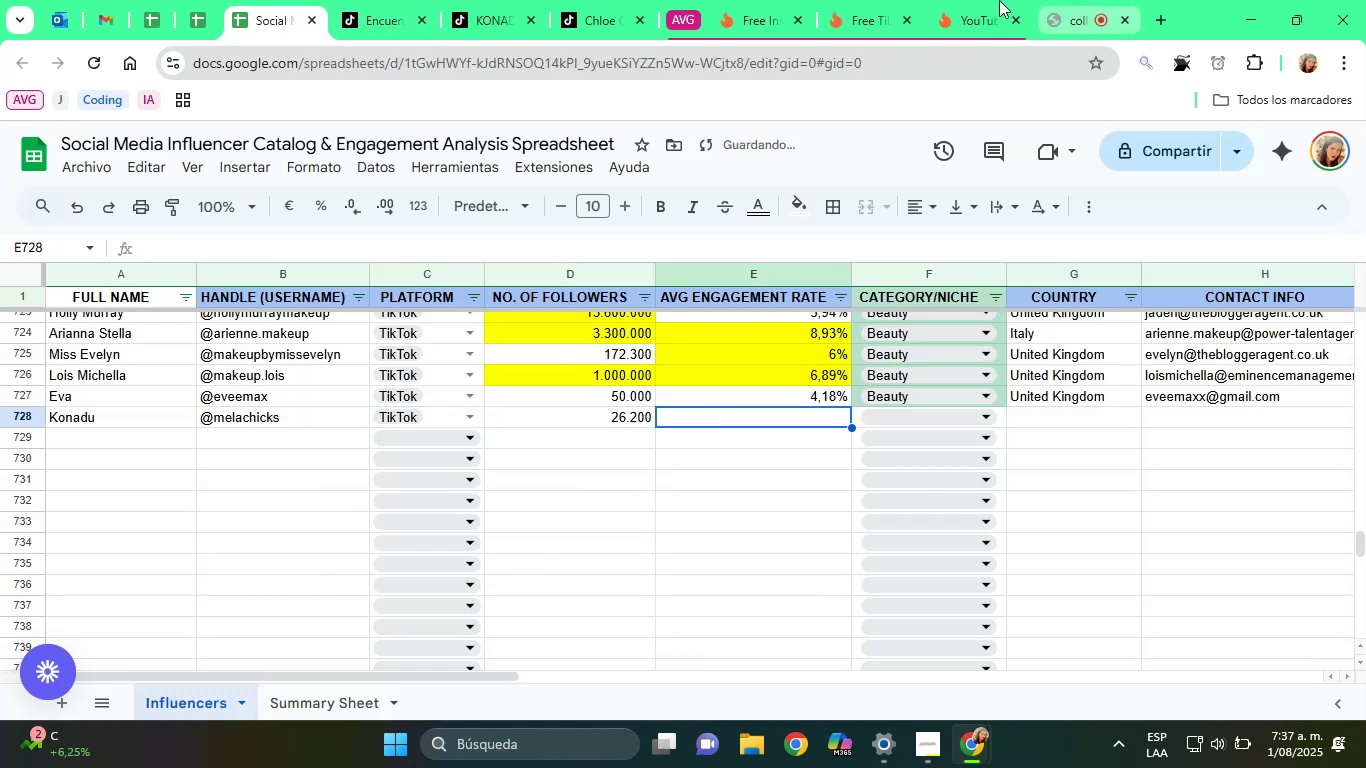 
left_click([862, 0])
 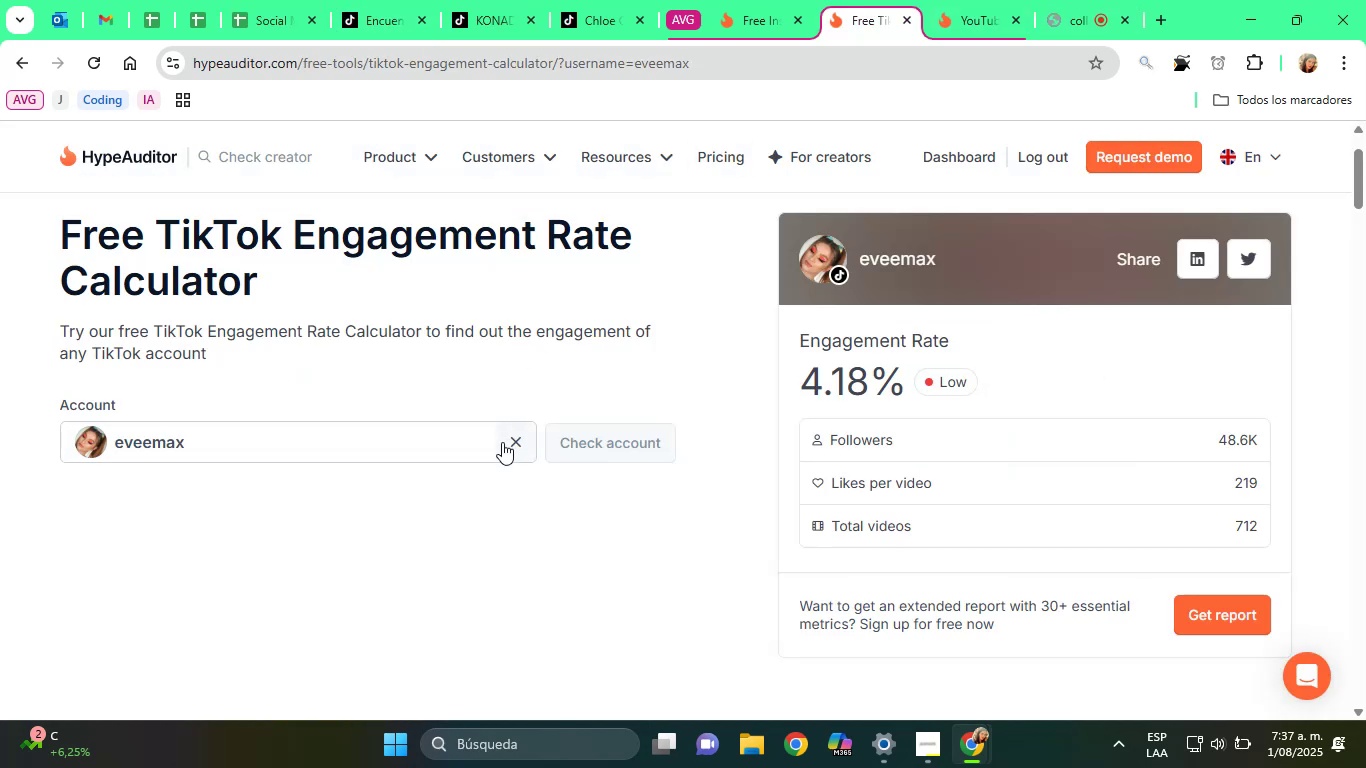 
left_click([509, 442])
 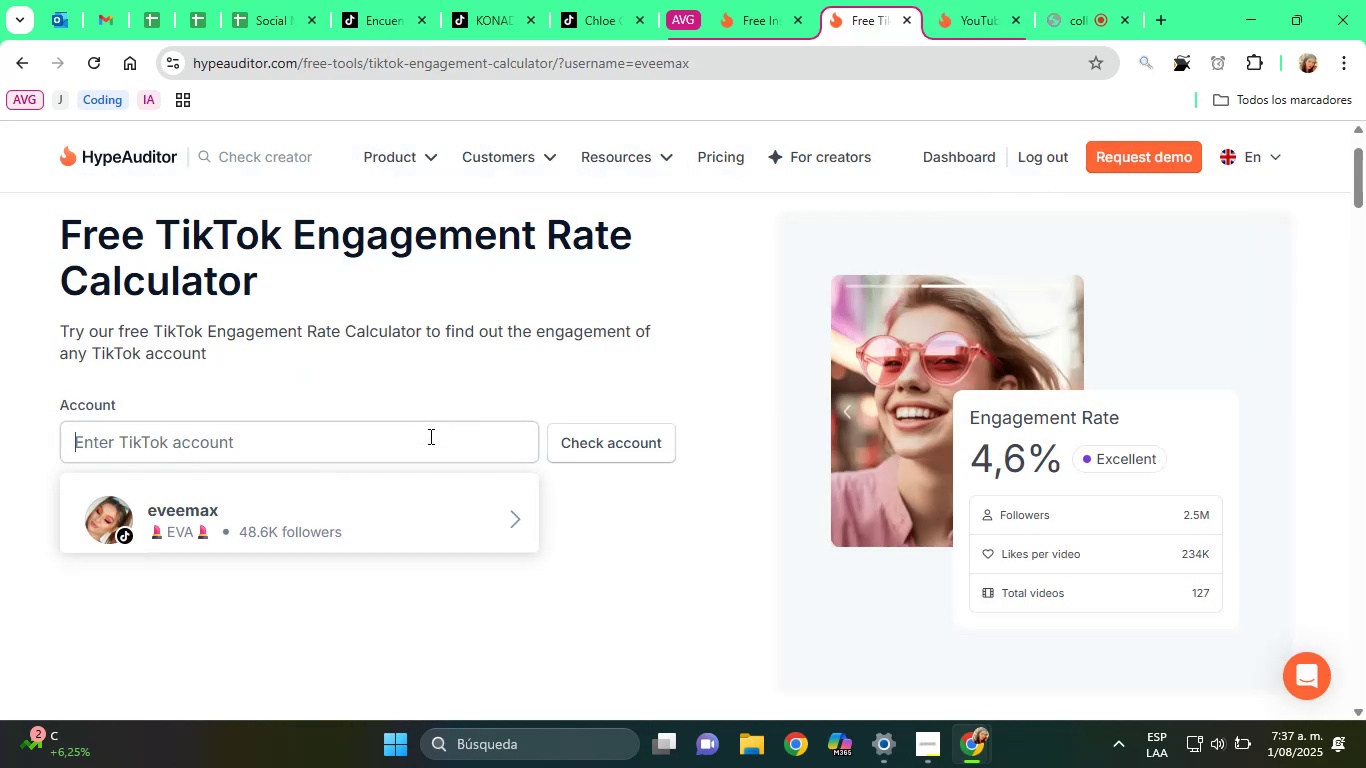 
right_click([429, 436])
 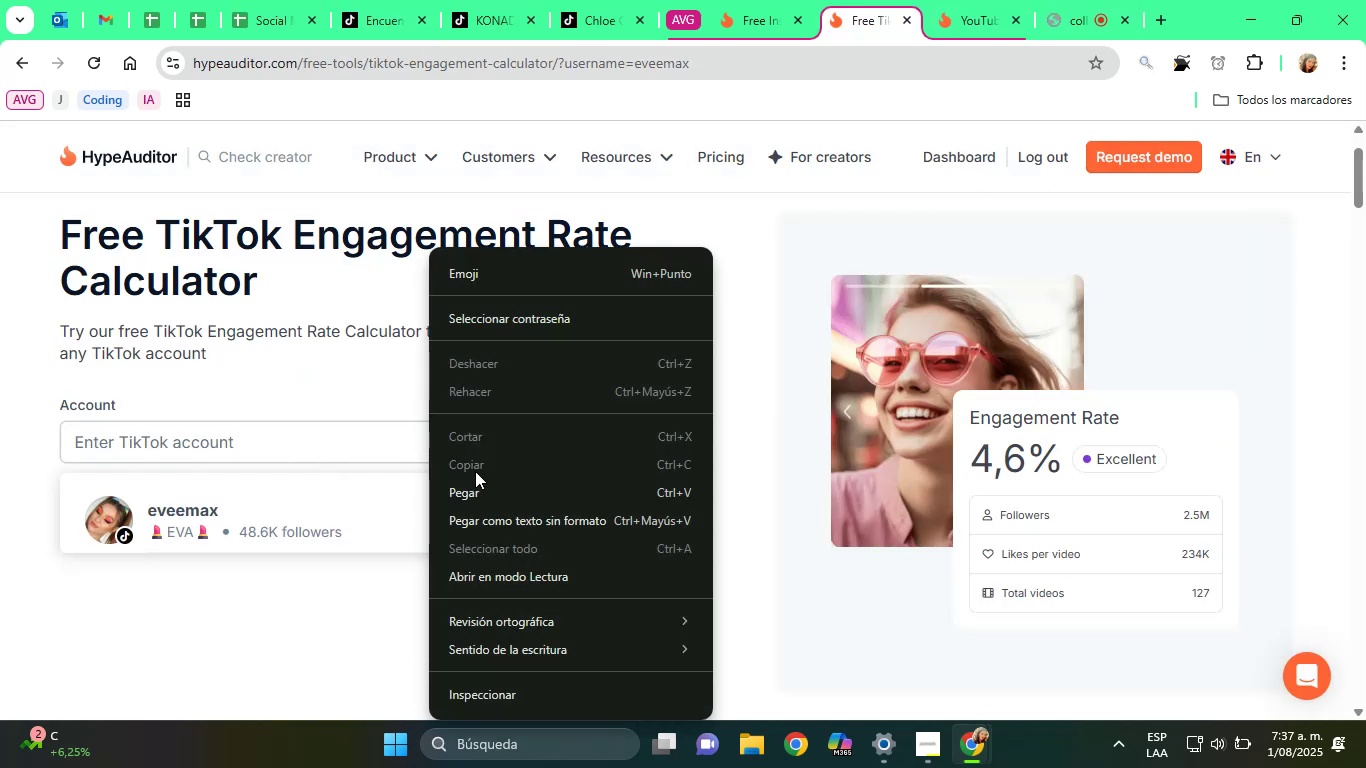 
left_click_drag(start_coordinate=[491, 510], to_coordinate=[480, 497])
 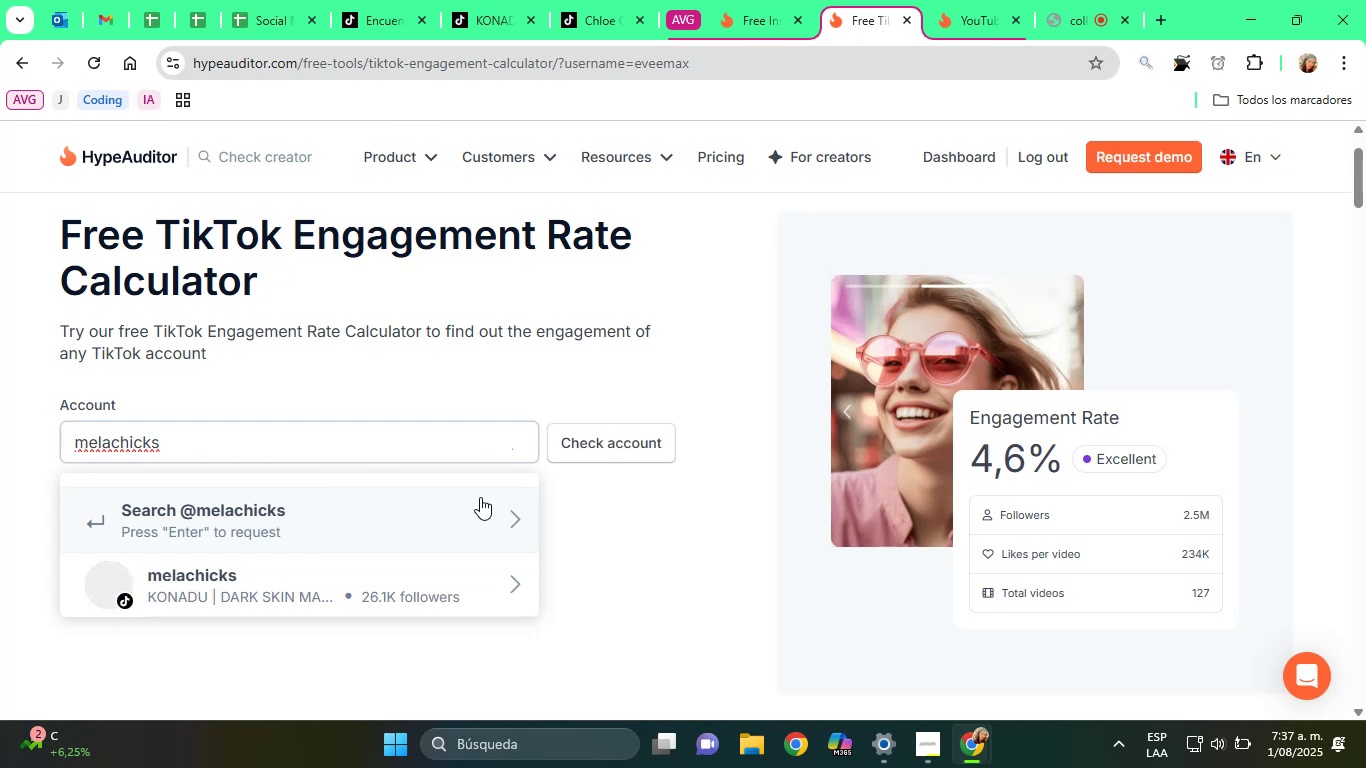 
left_click([313, 572])
 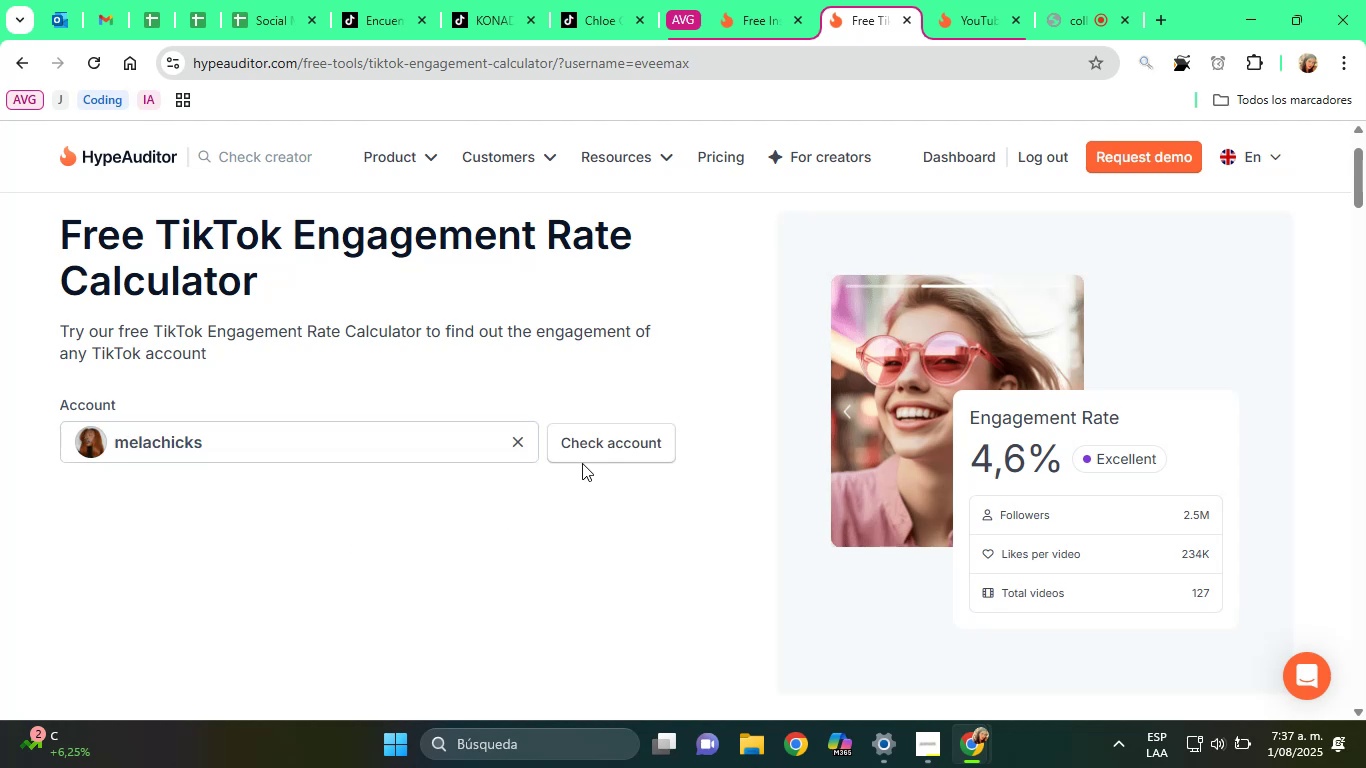 
left_click([591, 454])
 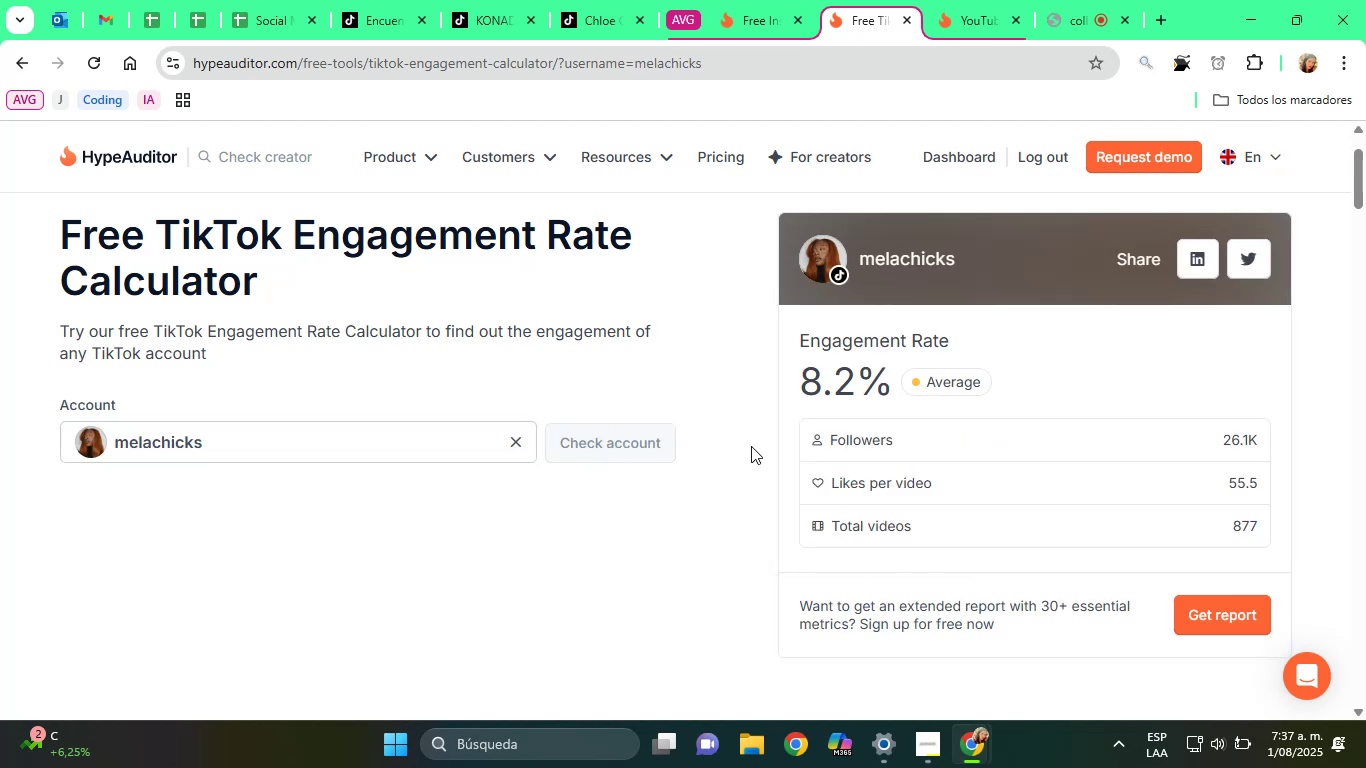 
left_click([273, 0])
 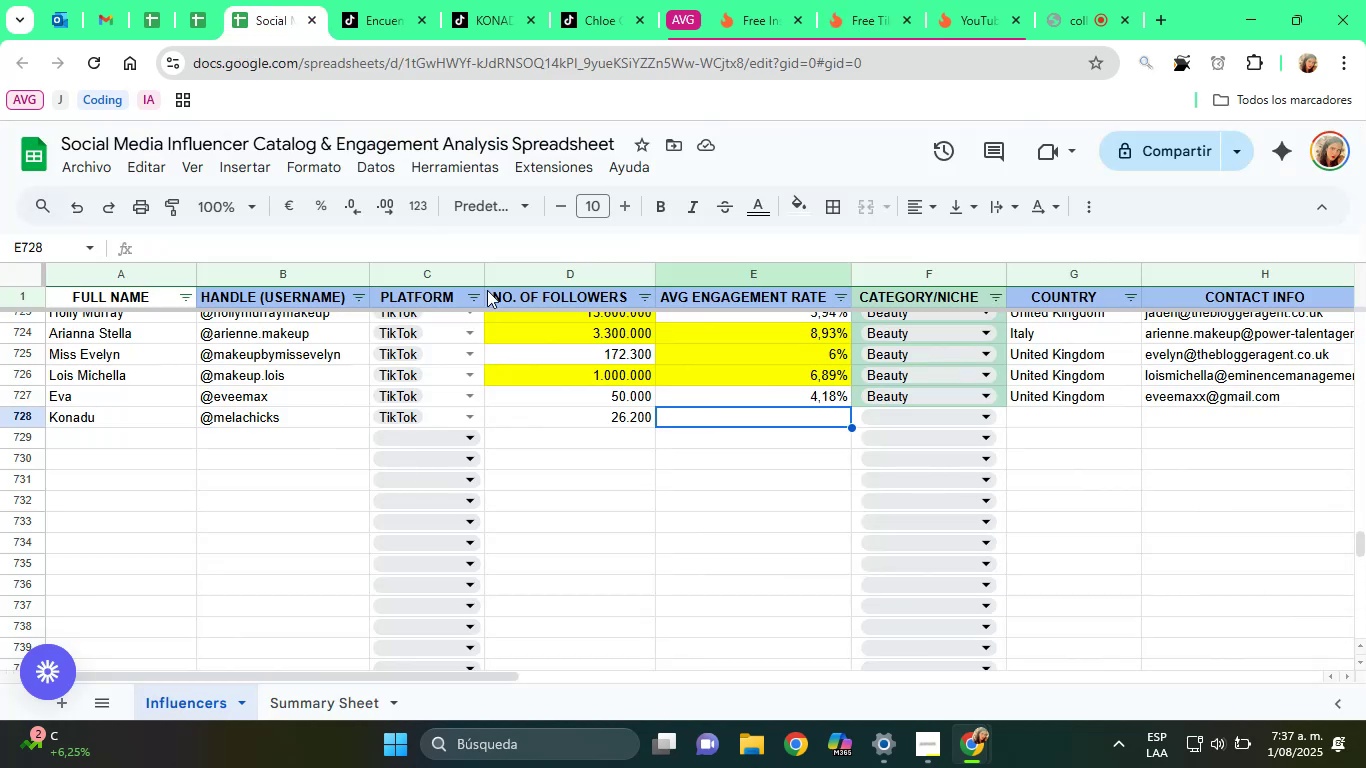 
type(8,2%)
 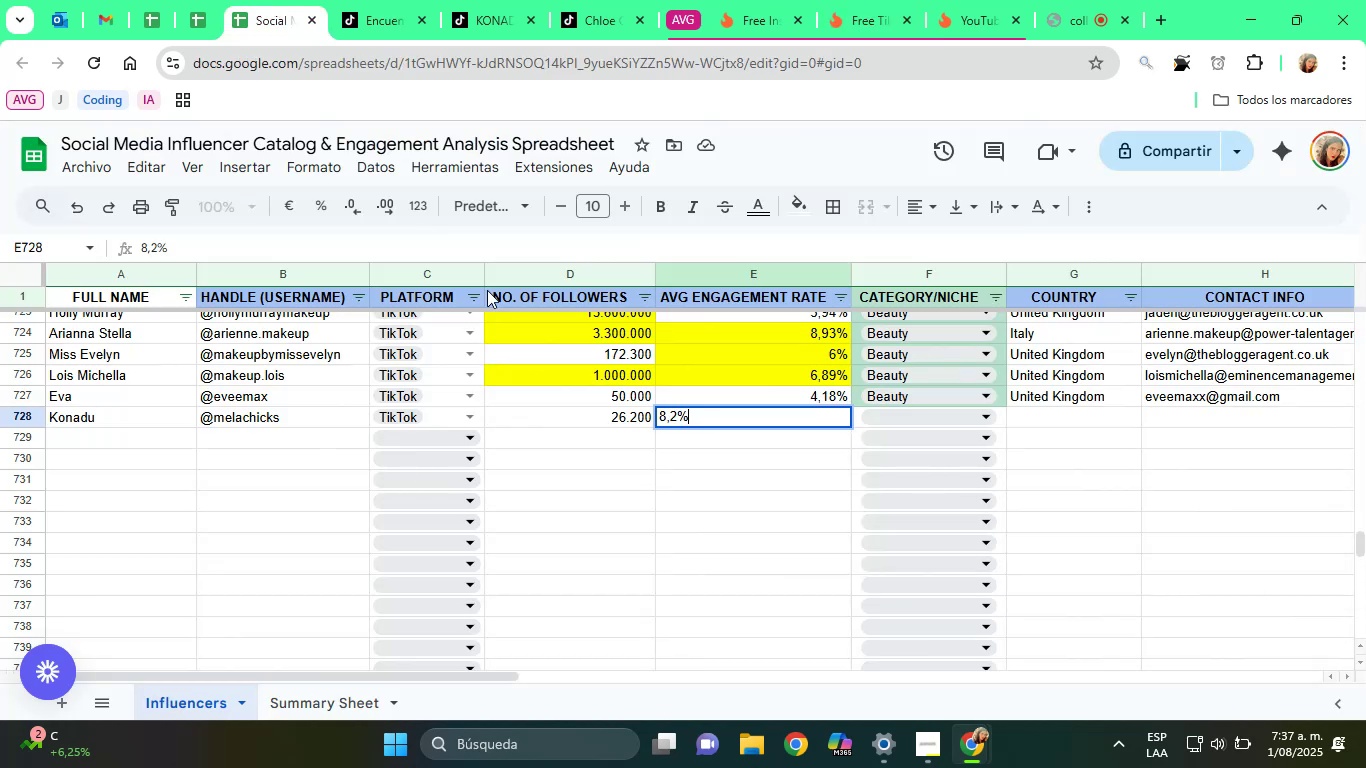 
 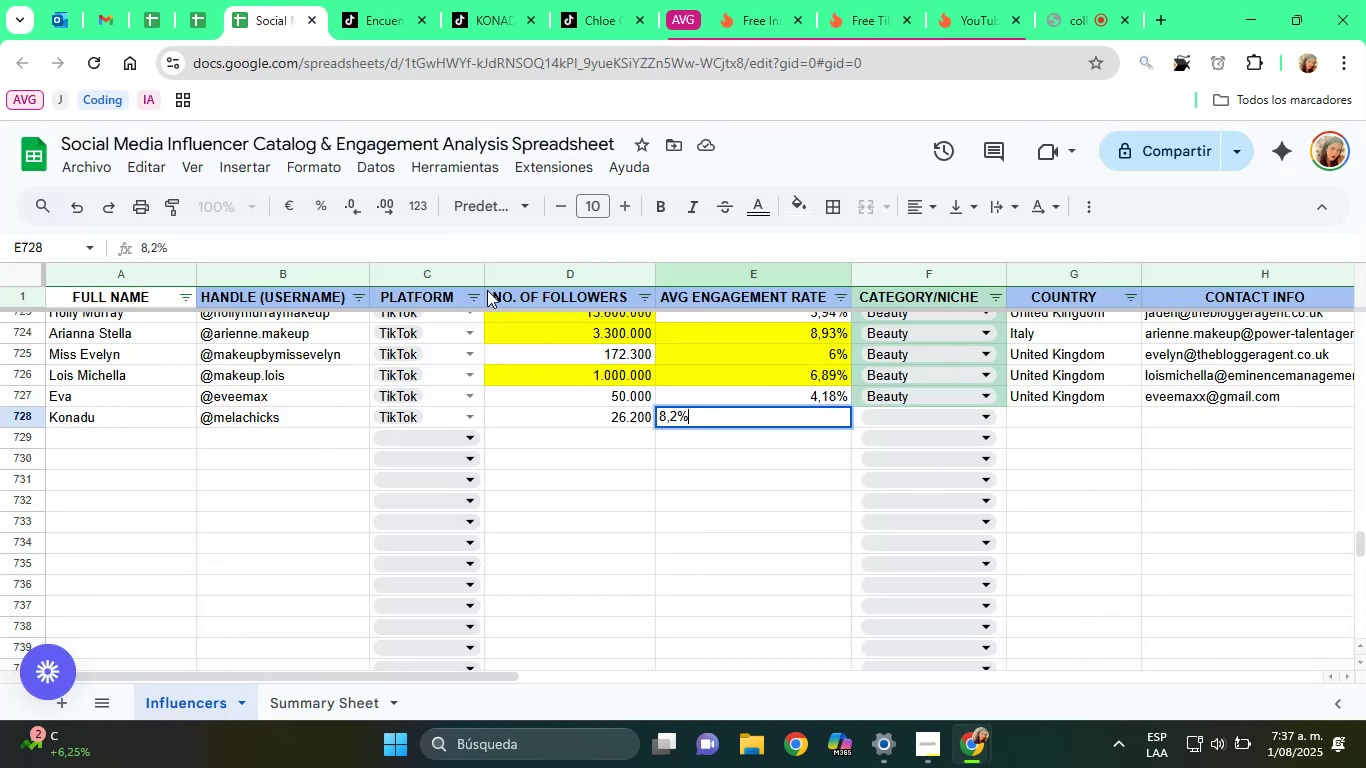 
key(Enter)
 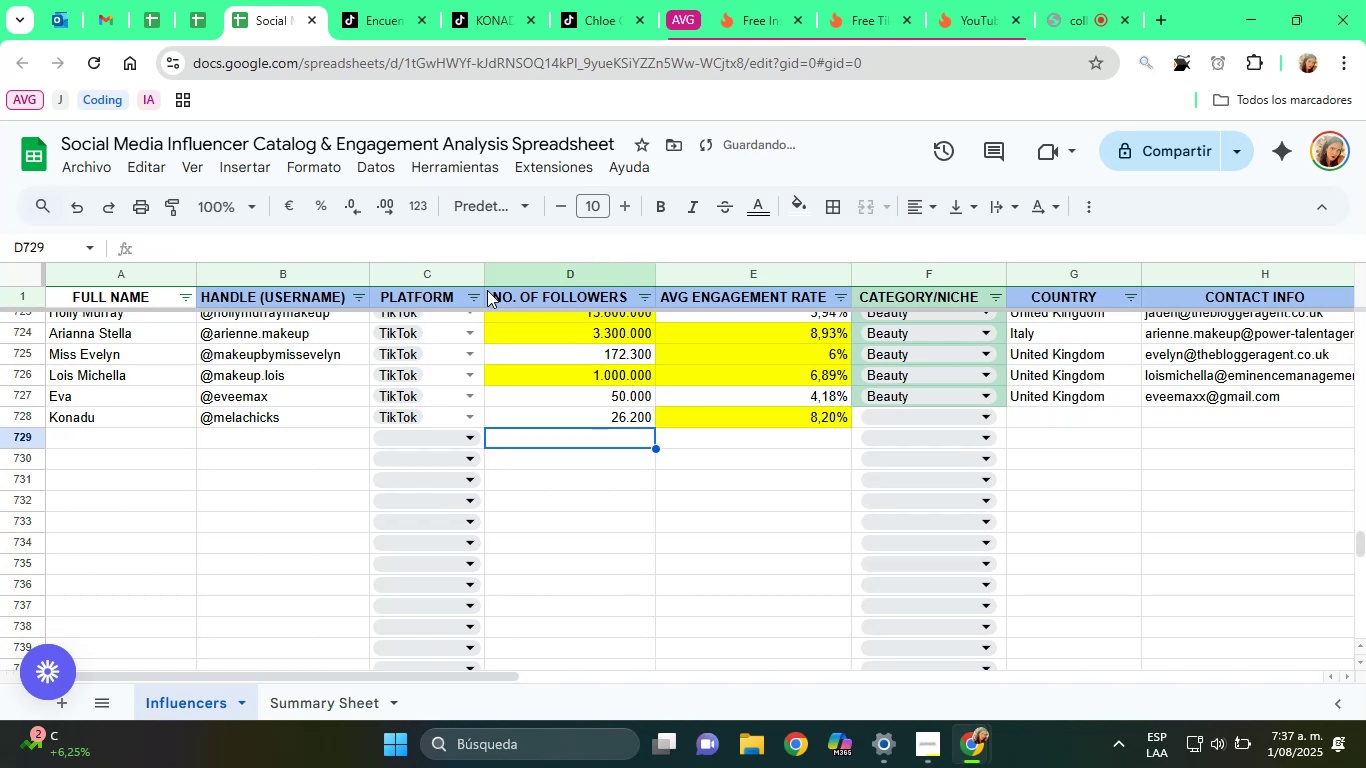 
key(ArrowUp)
 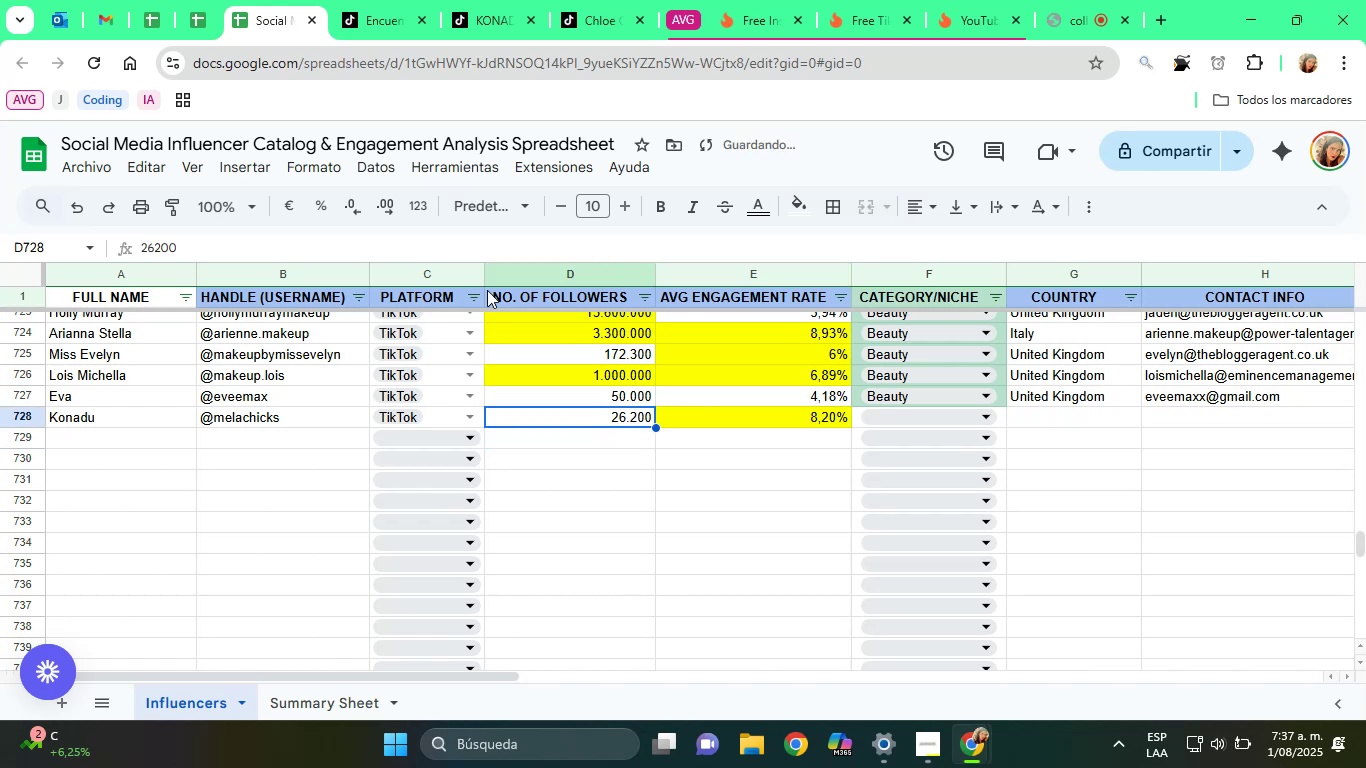 
key(ArrowRight)
 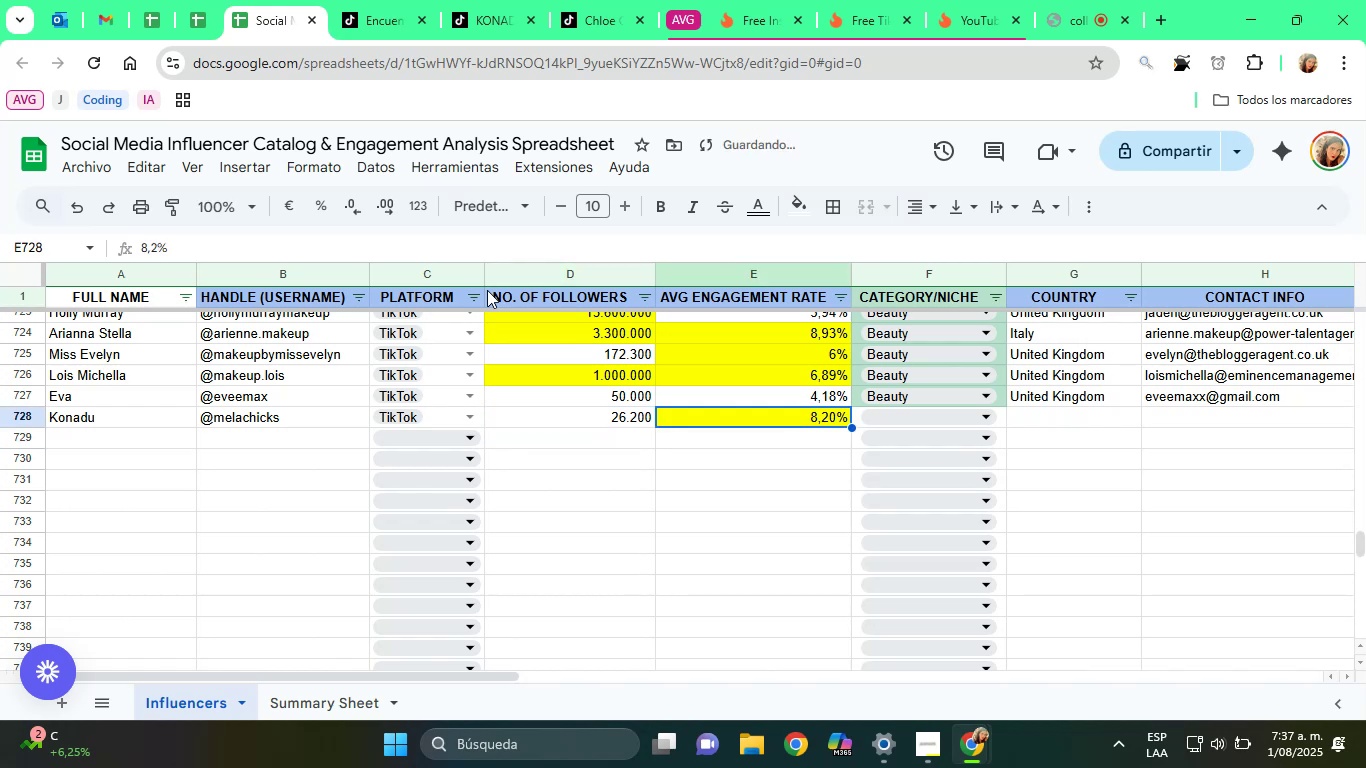 
key(ArrowRight)
 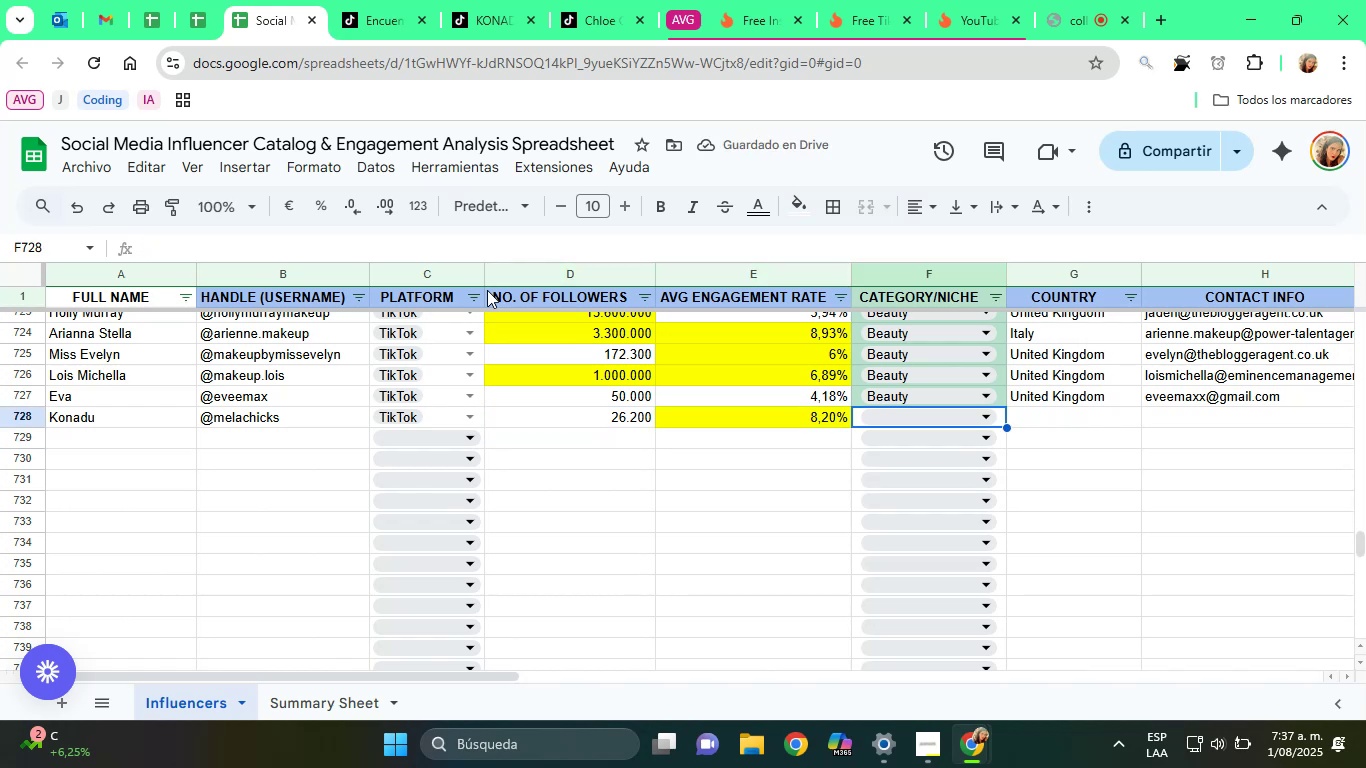 
key(B)
 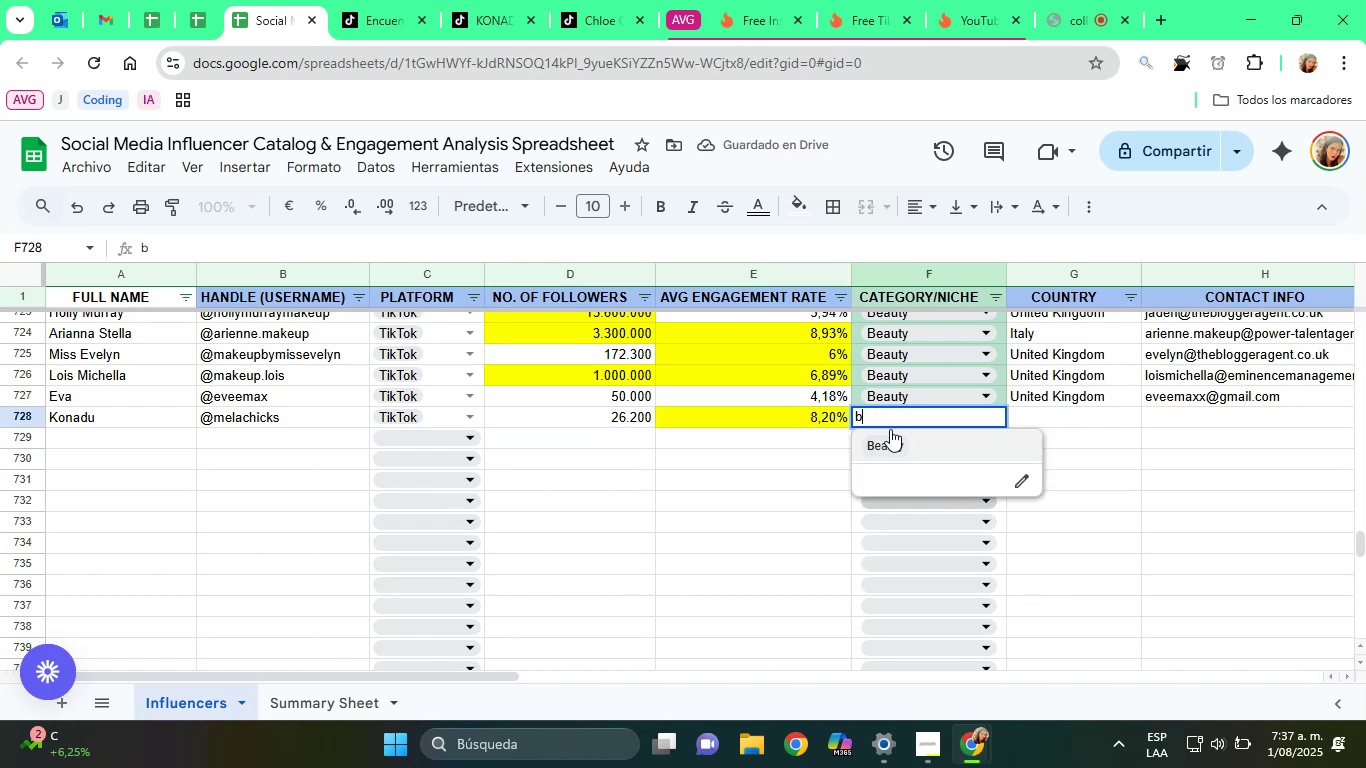 
left_click([898, 436])
 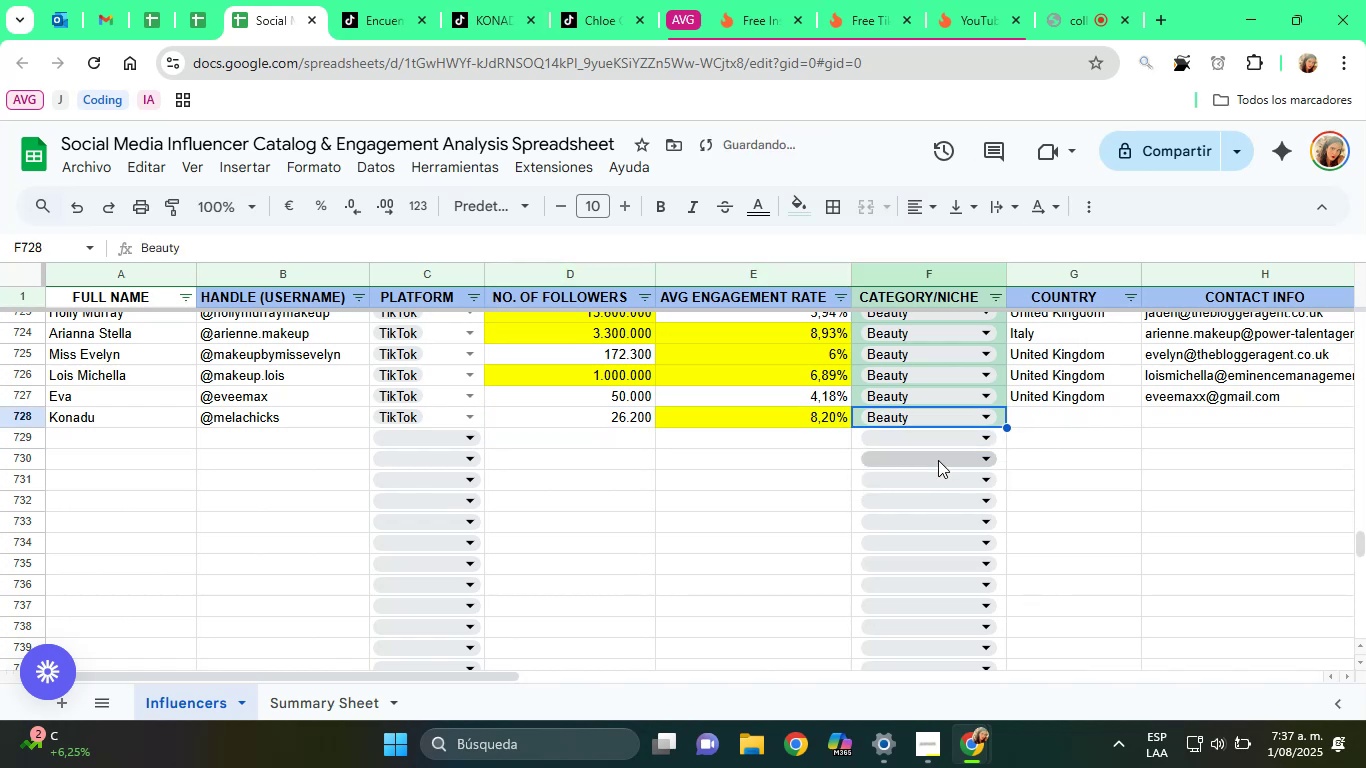 
key(ArrowRight)
 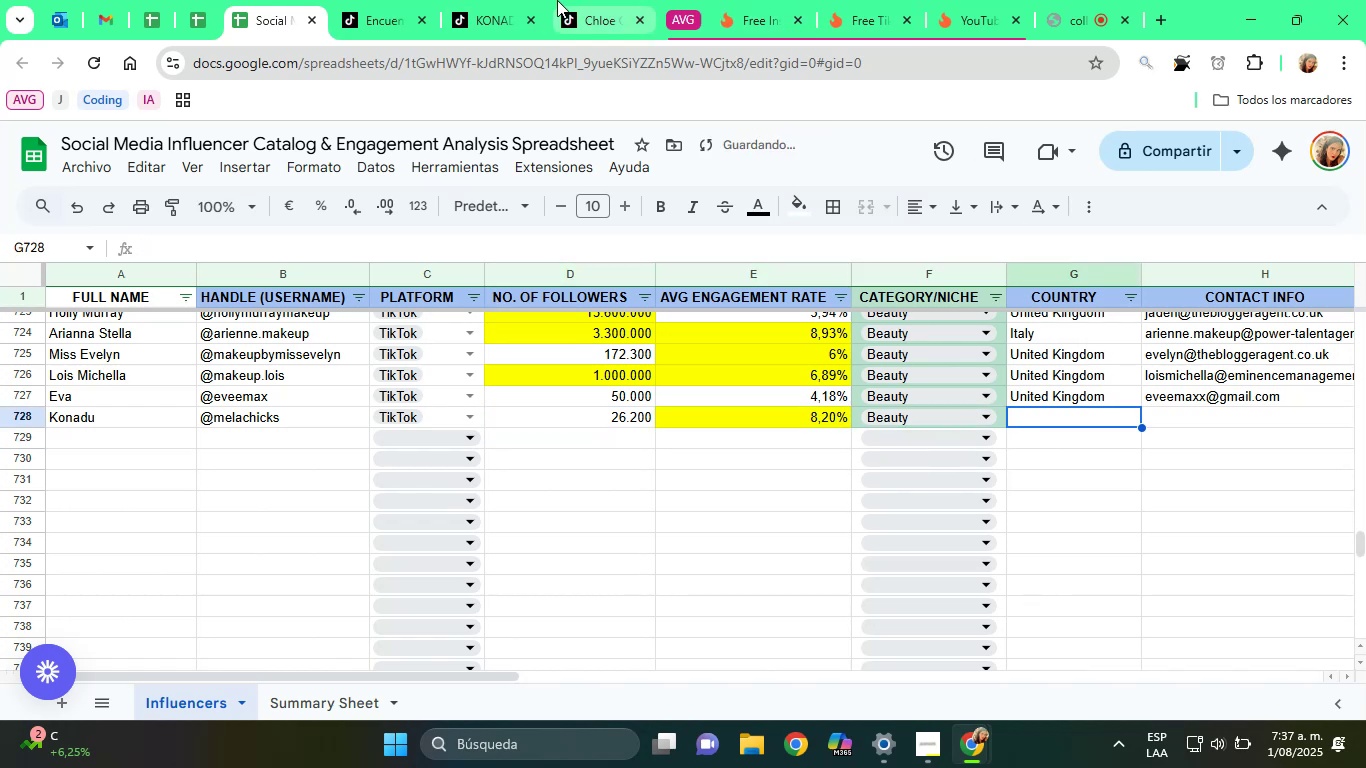 
left_click([474, 0])
 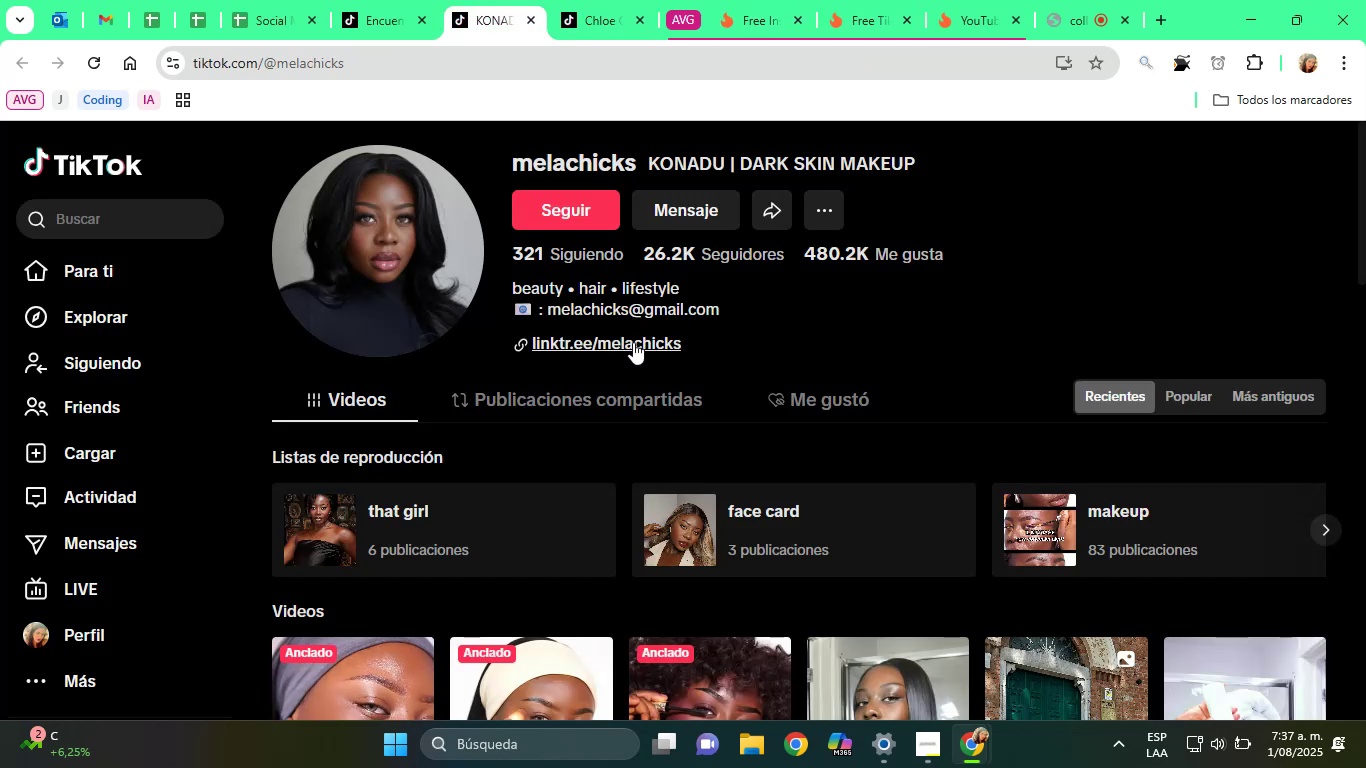 
left_click([681, 377])
 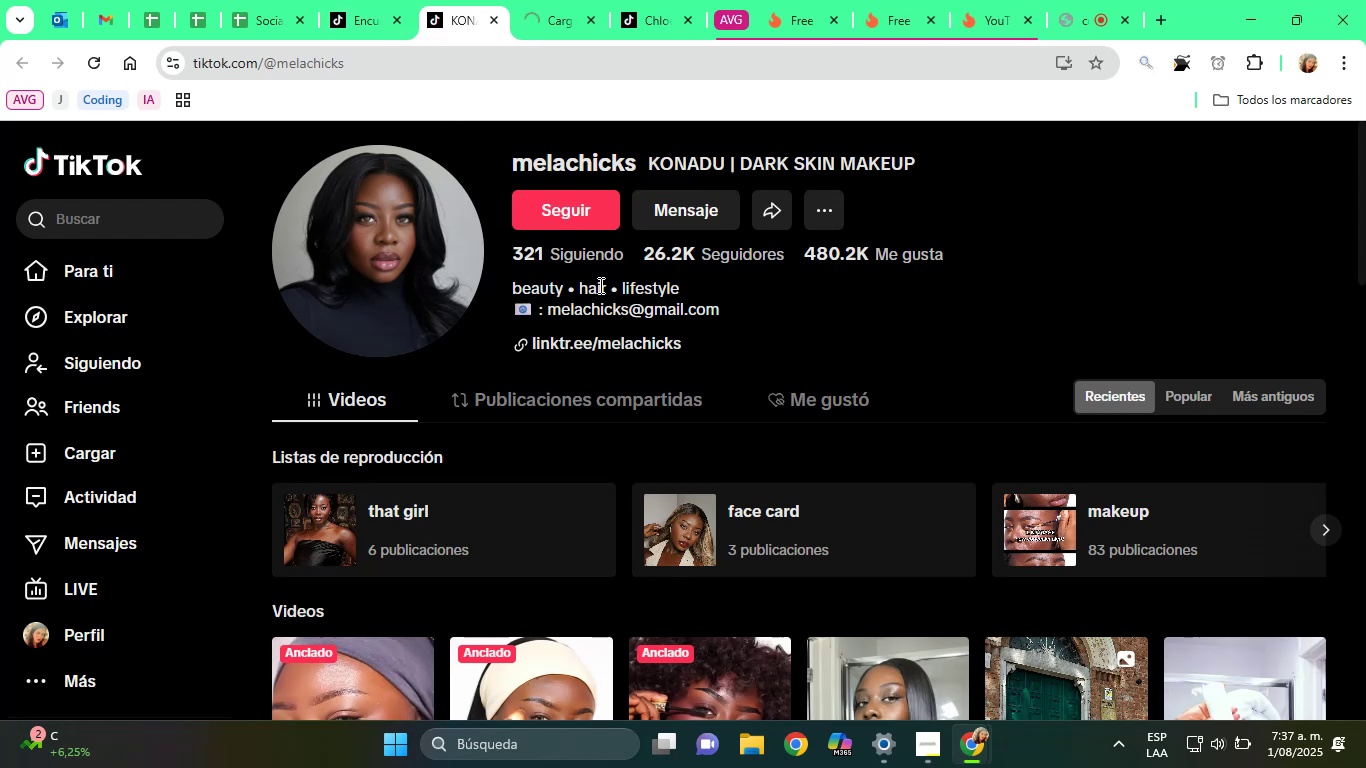 
left_click_drag(start_coordinate=[720, 301], to_coordinate=[543, 319])
 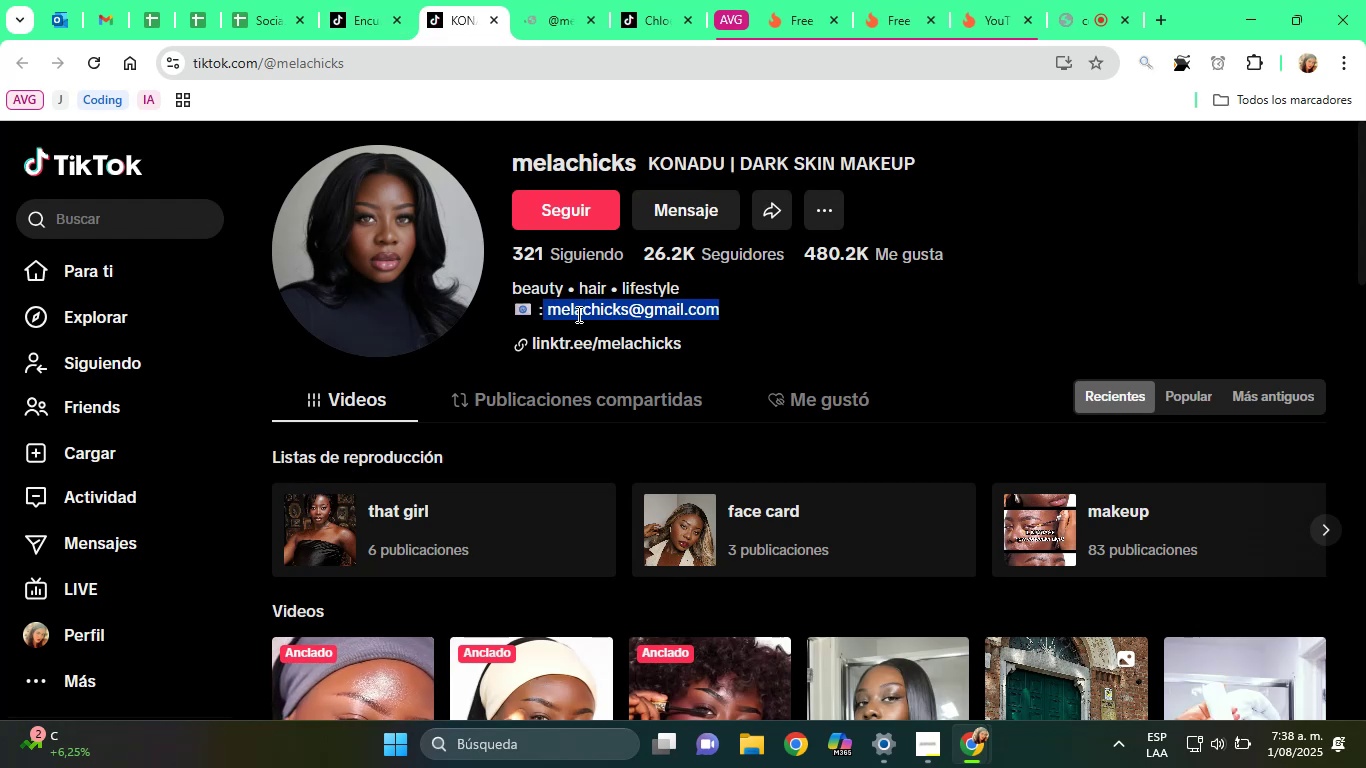 
right_click([577, 314])
 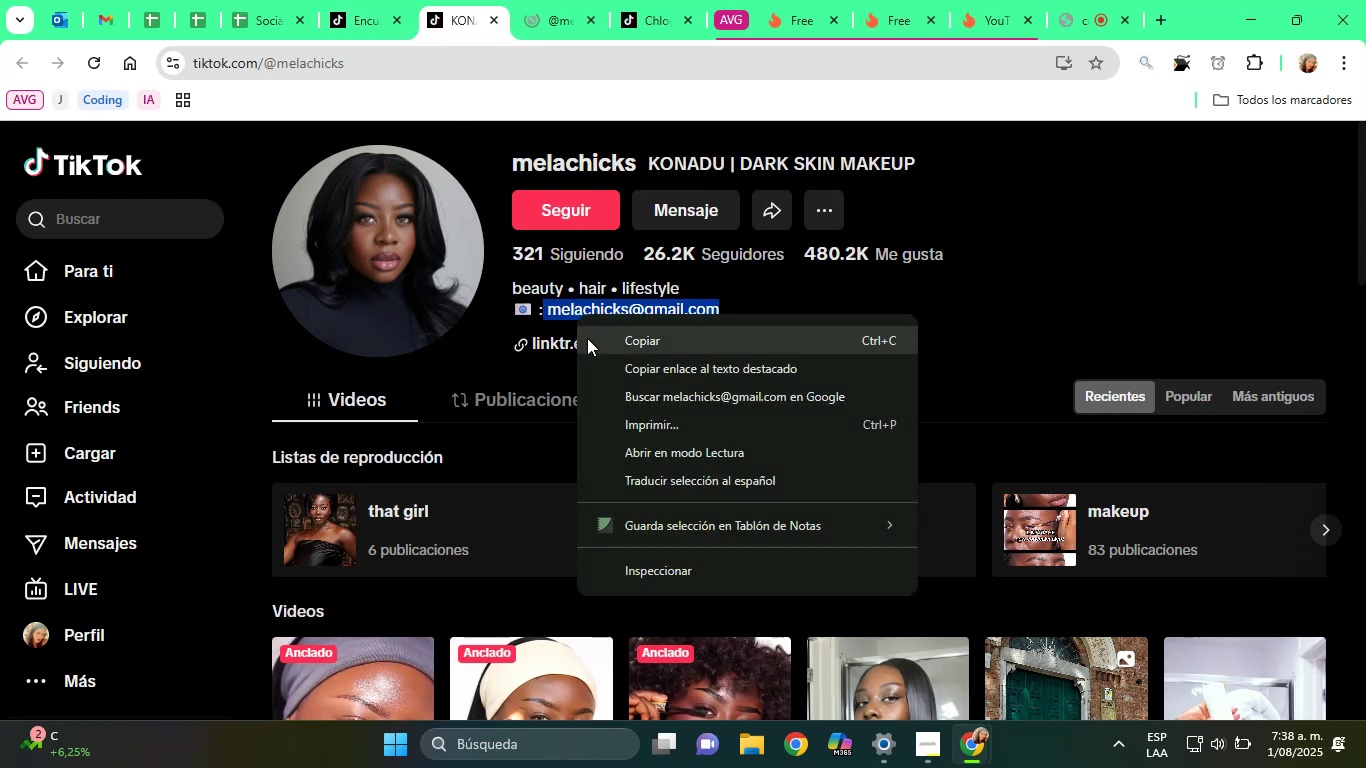 
left_click([587, 338])
 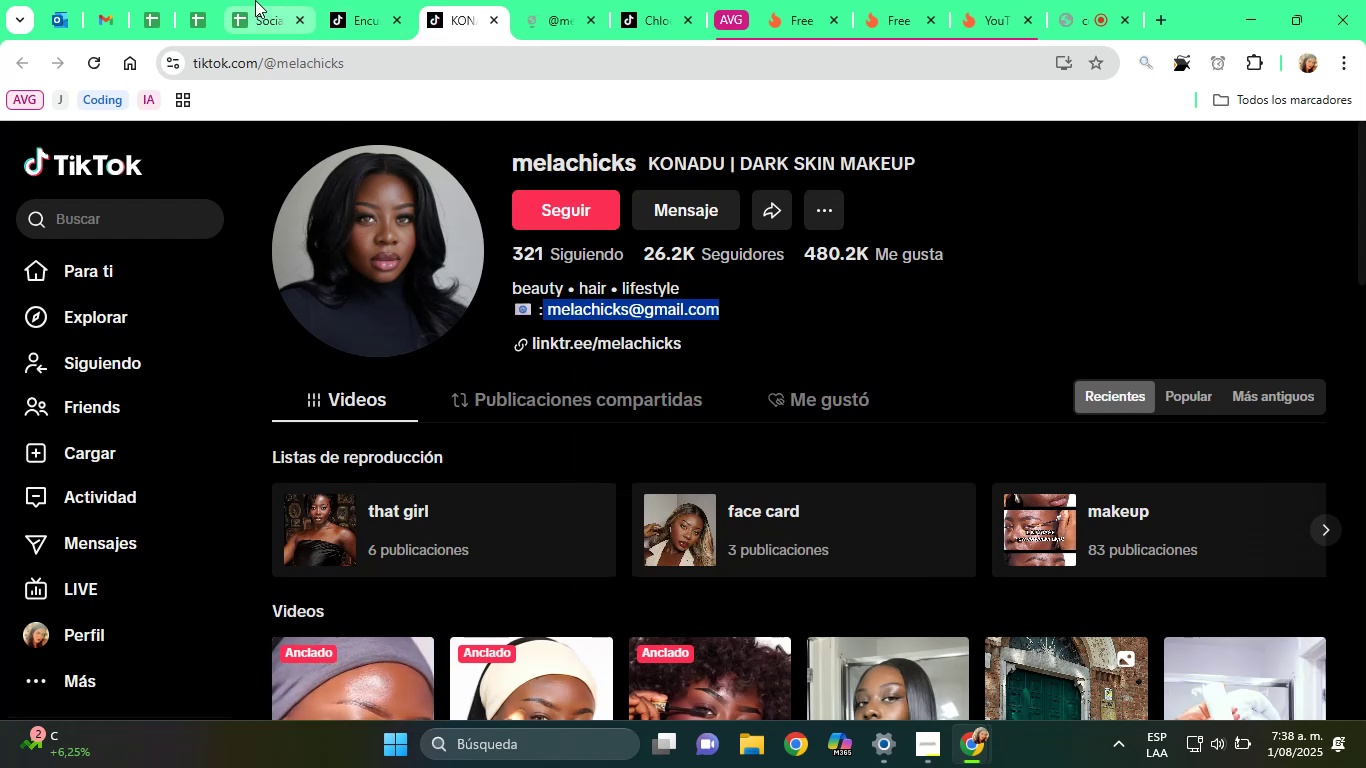 
left_click([255, 0])
 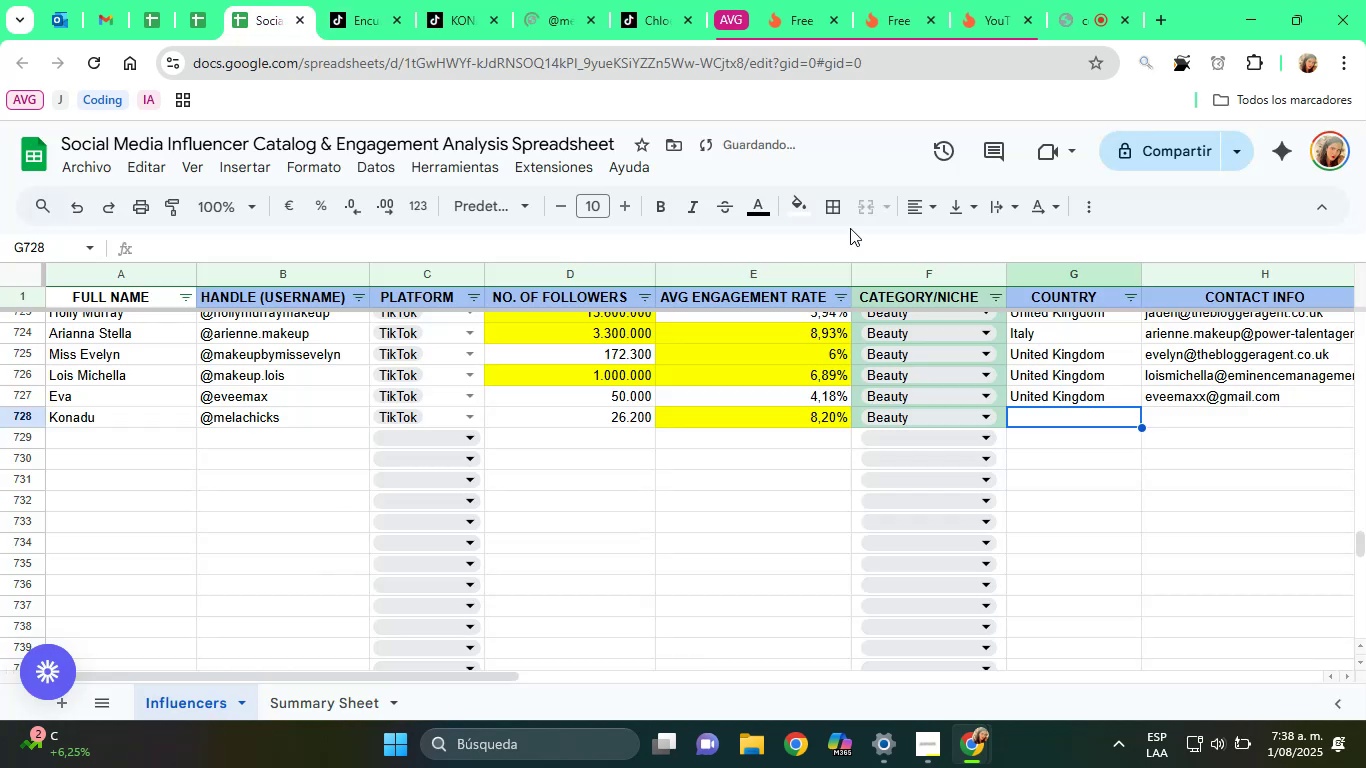 
key(ArrowRight)
 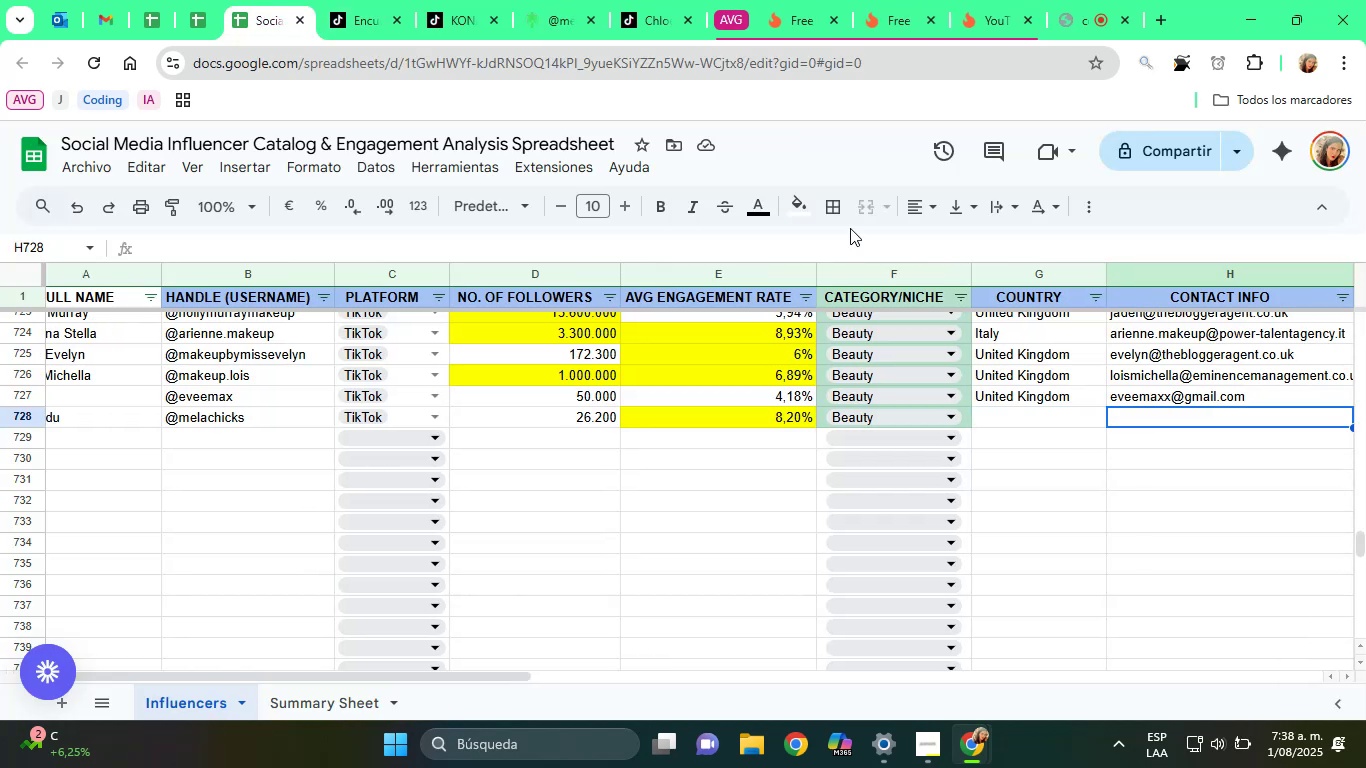 
key(Control+V)
 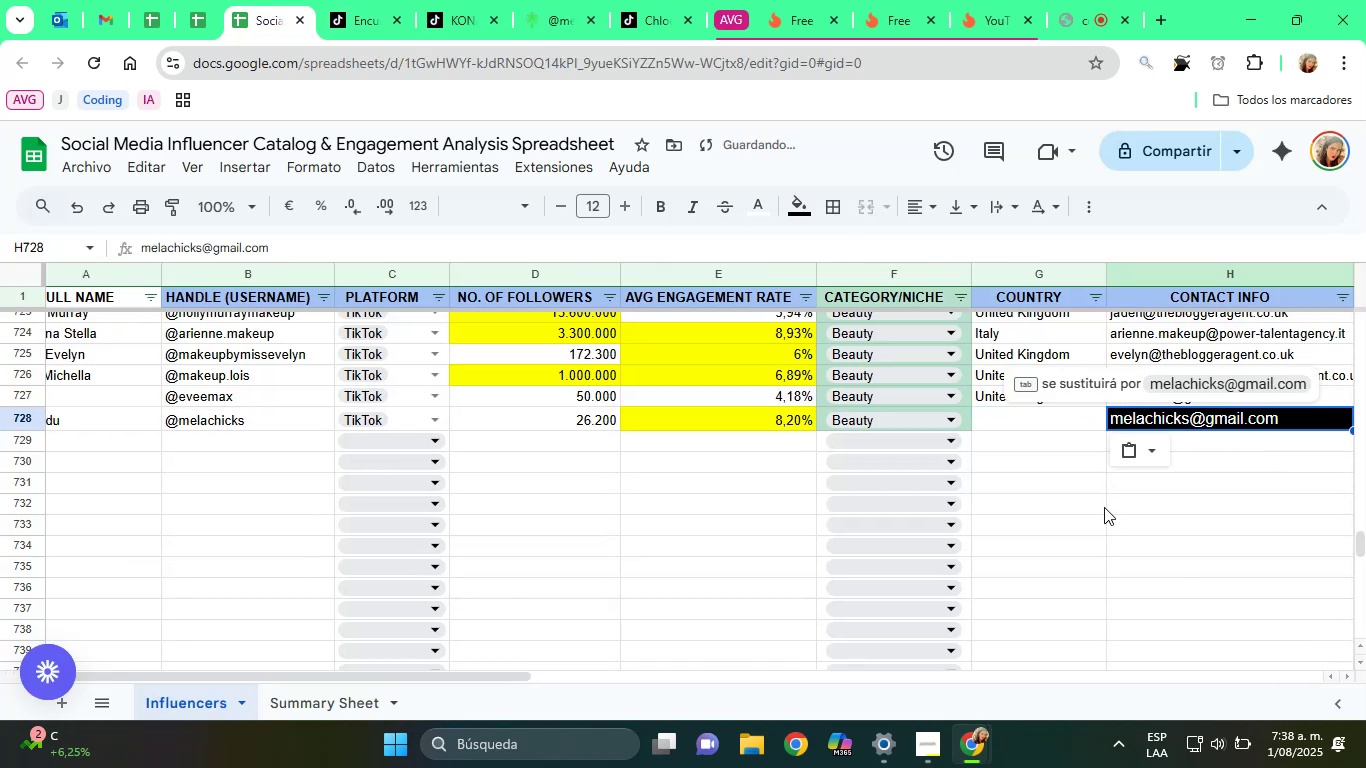 
left_click([1121, 463])
 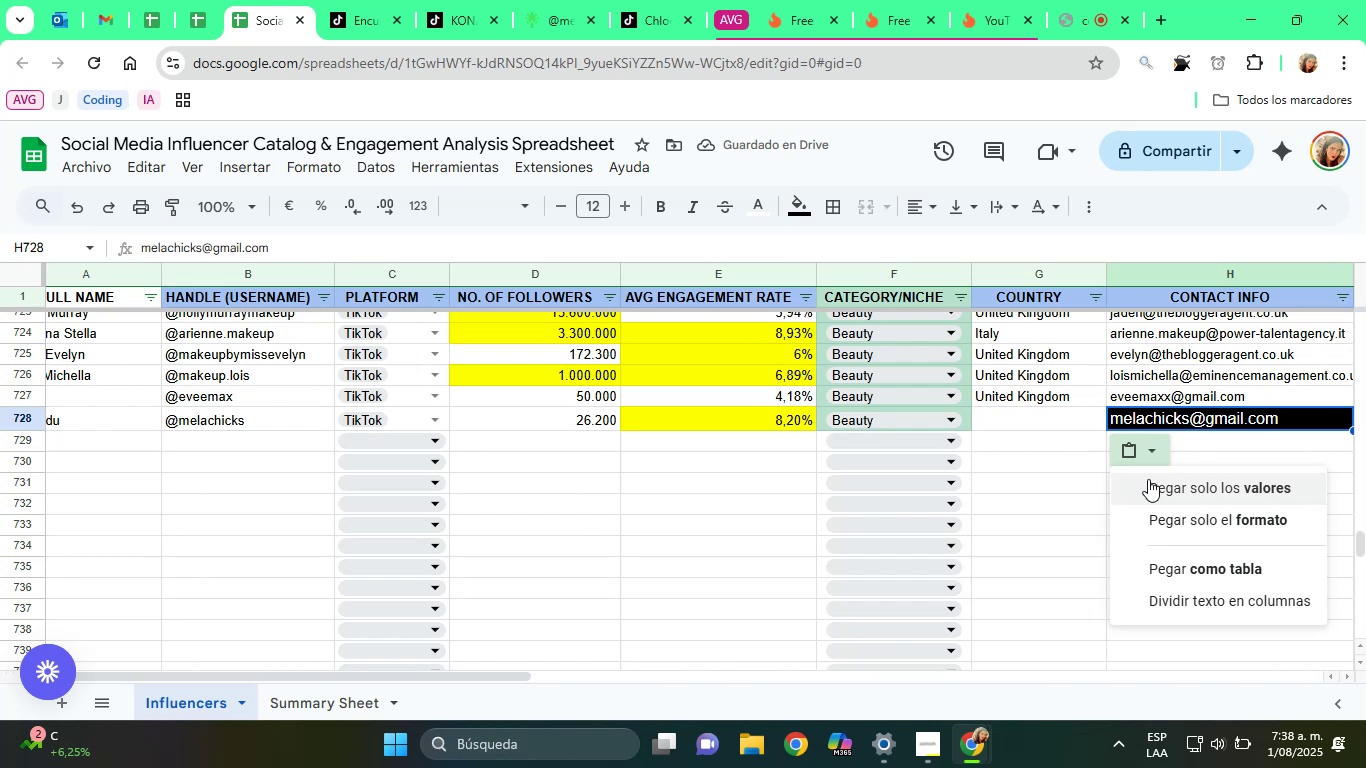 
left_click([1150, 479])
 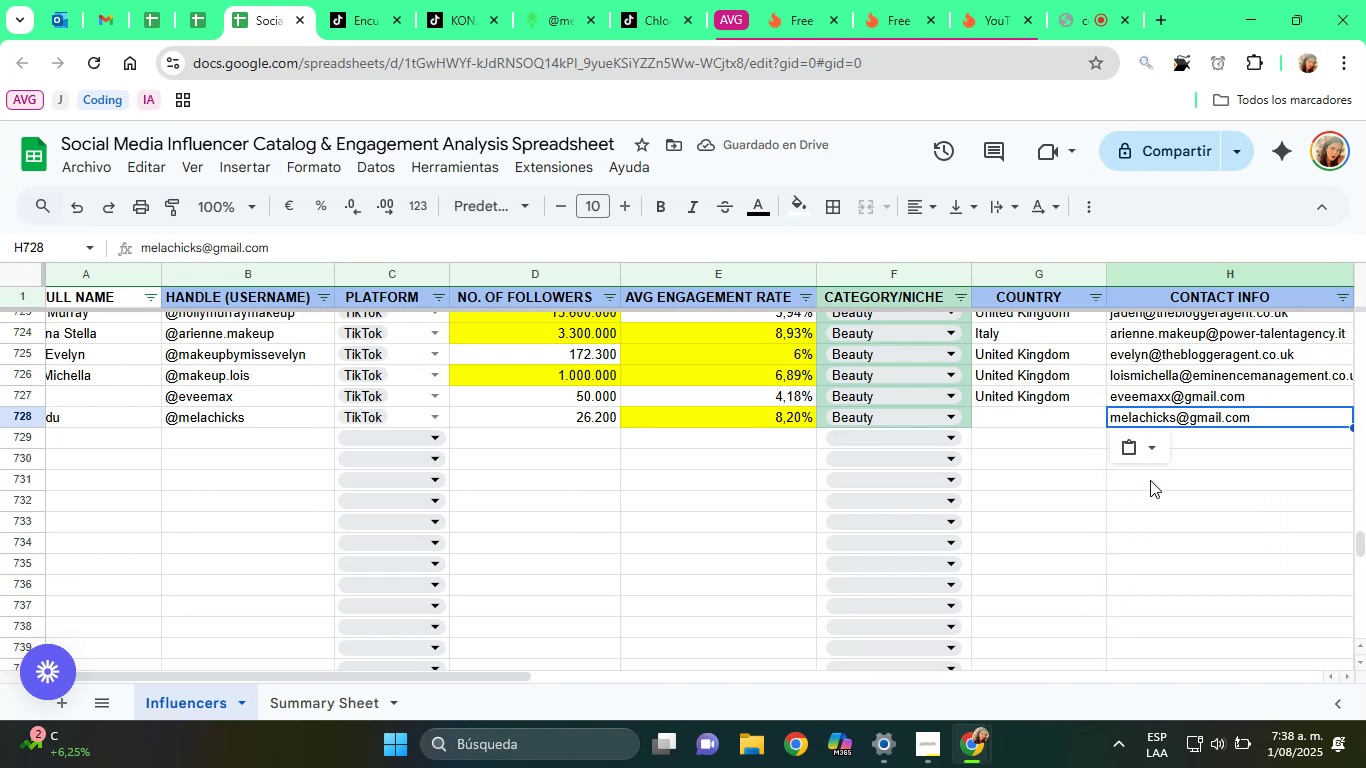 
key(ArrowLeft)
 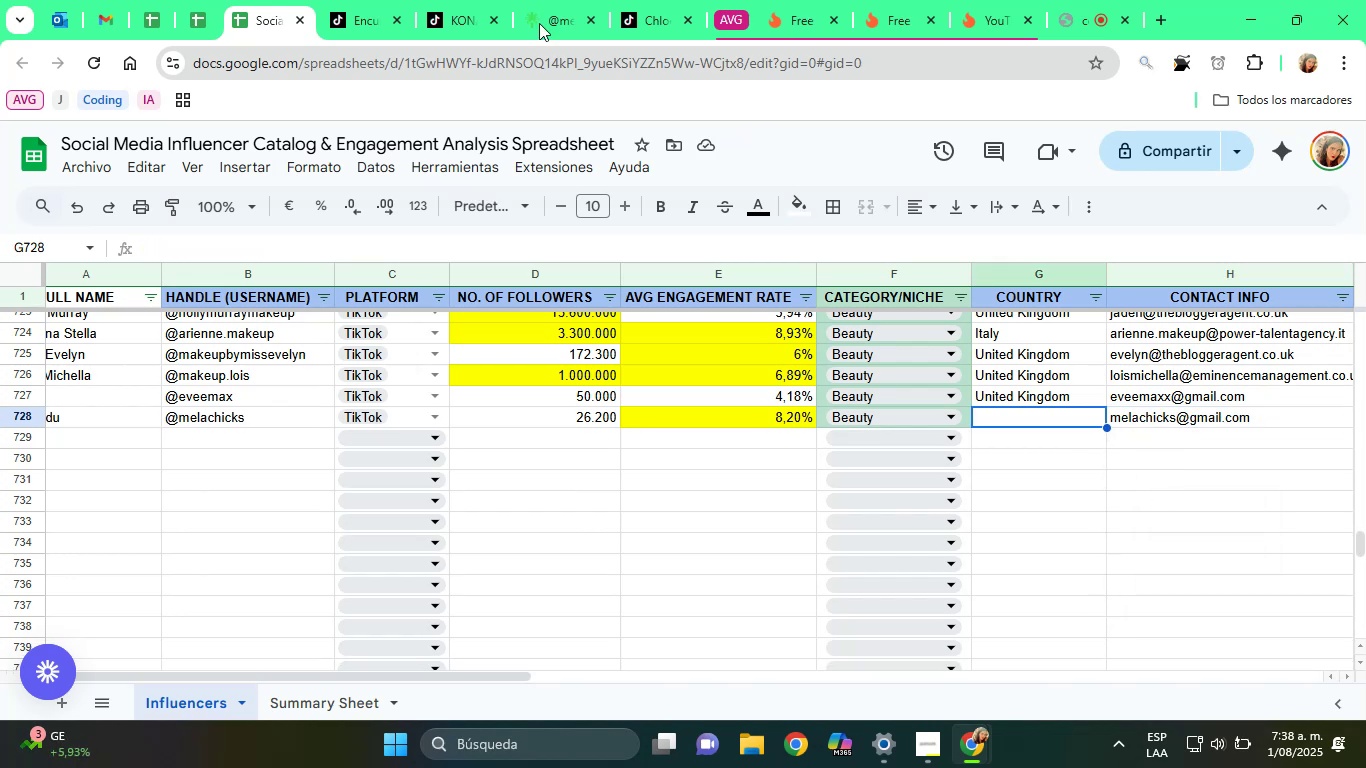 
left_click([548, 0])
 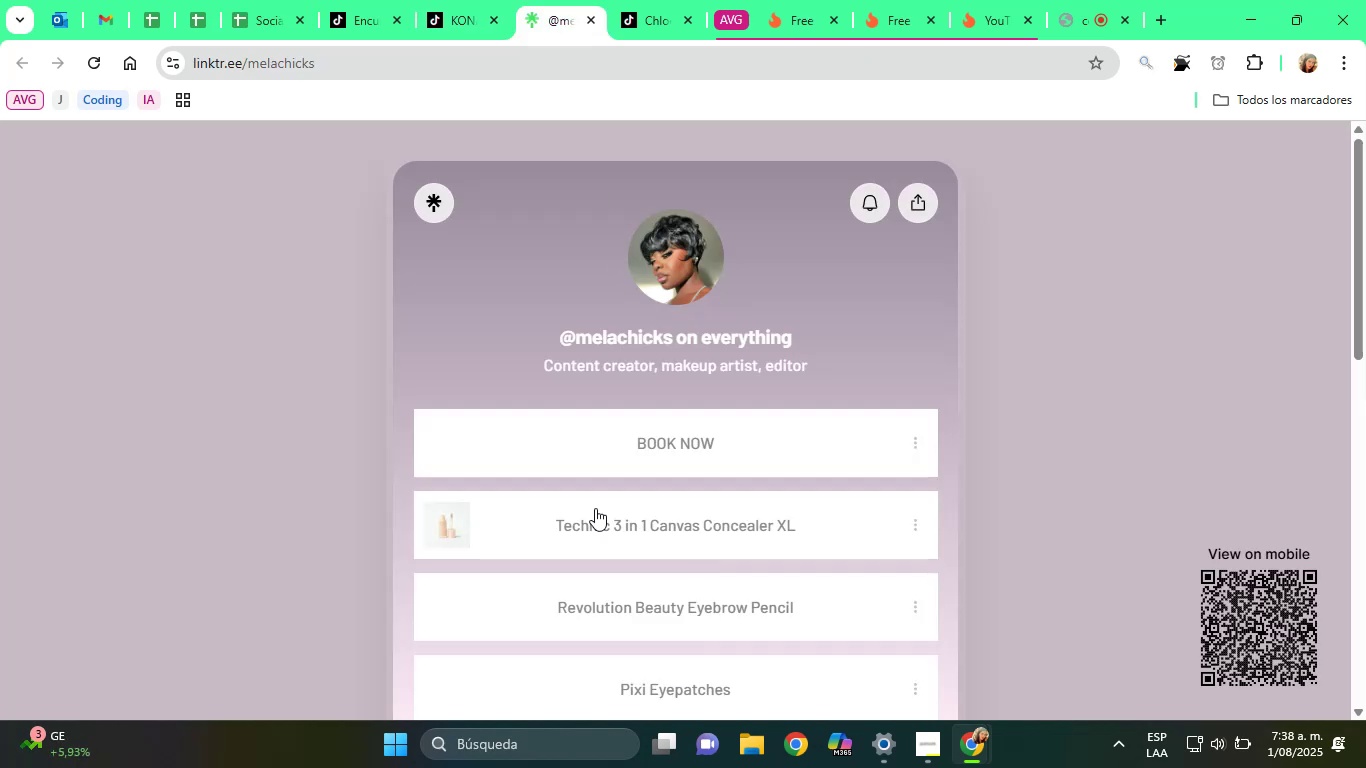 
scroll: coordinate [400, 452], scroll_direction: down, amount: 9.0
 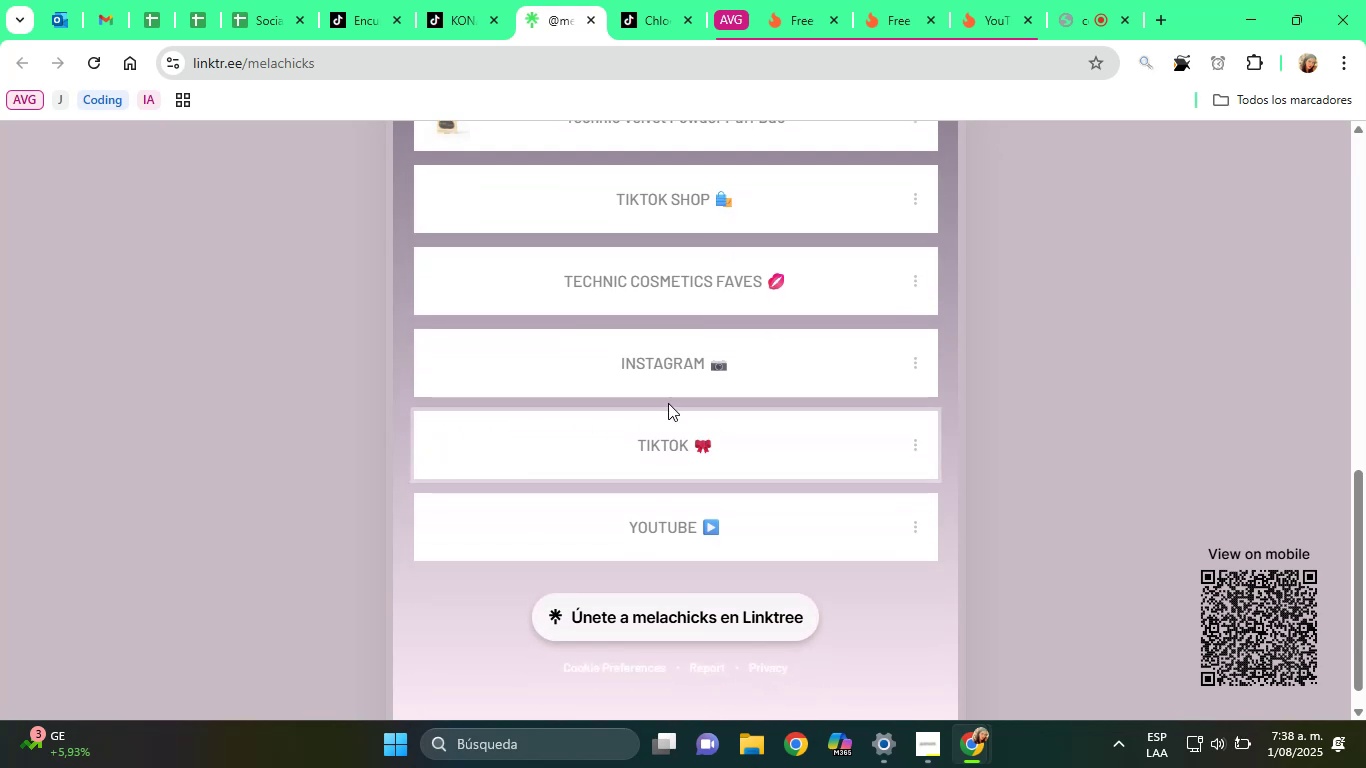 
left_click([664, 367])
 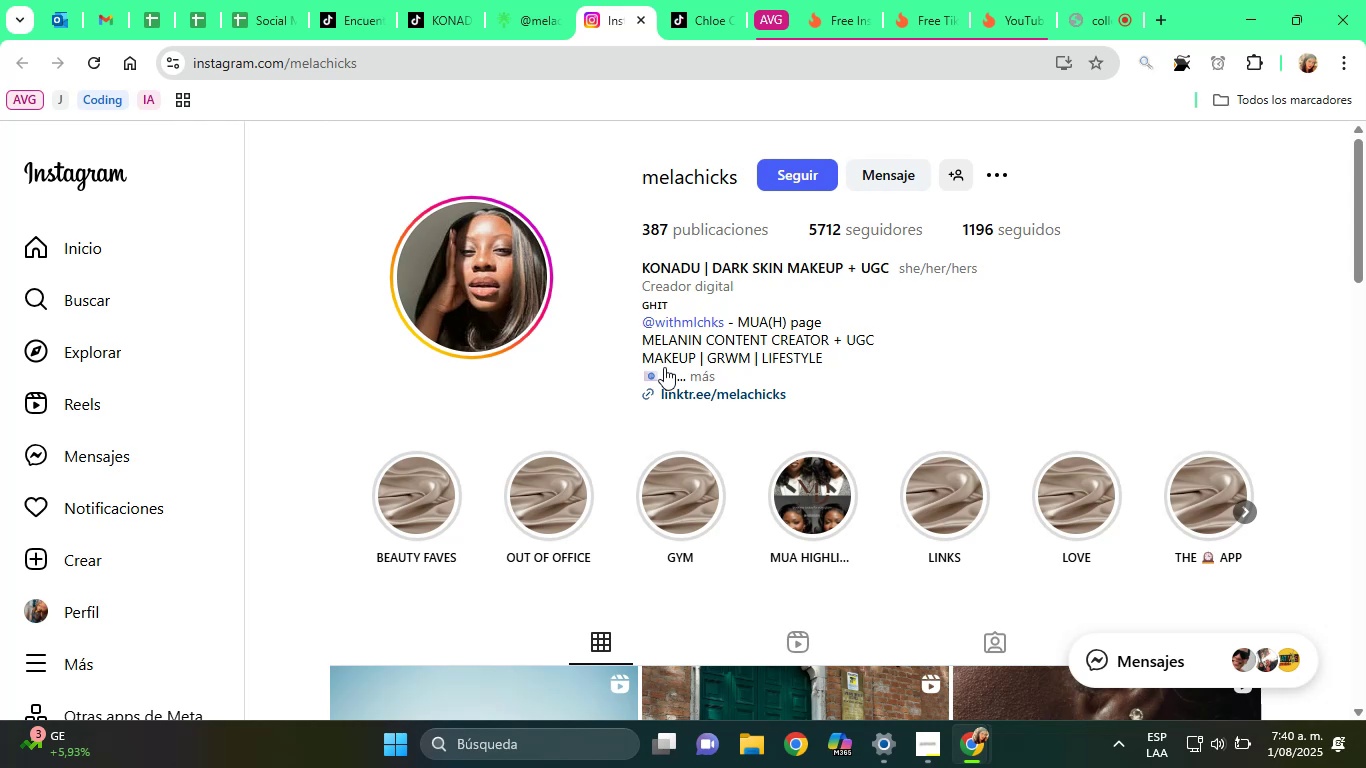 
wait(155.83)
 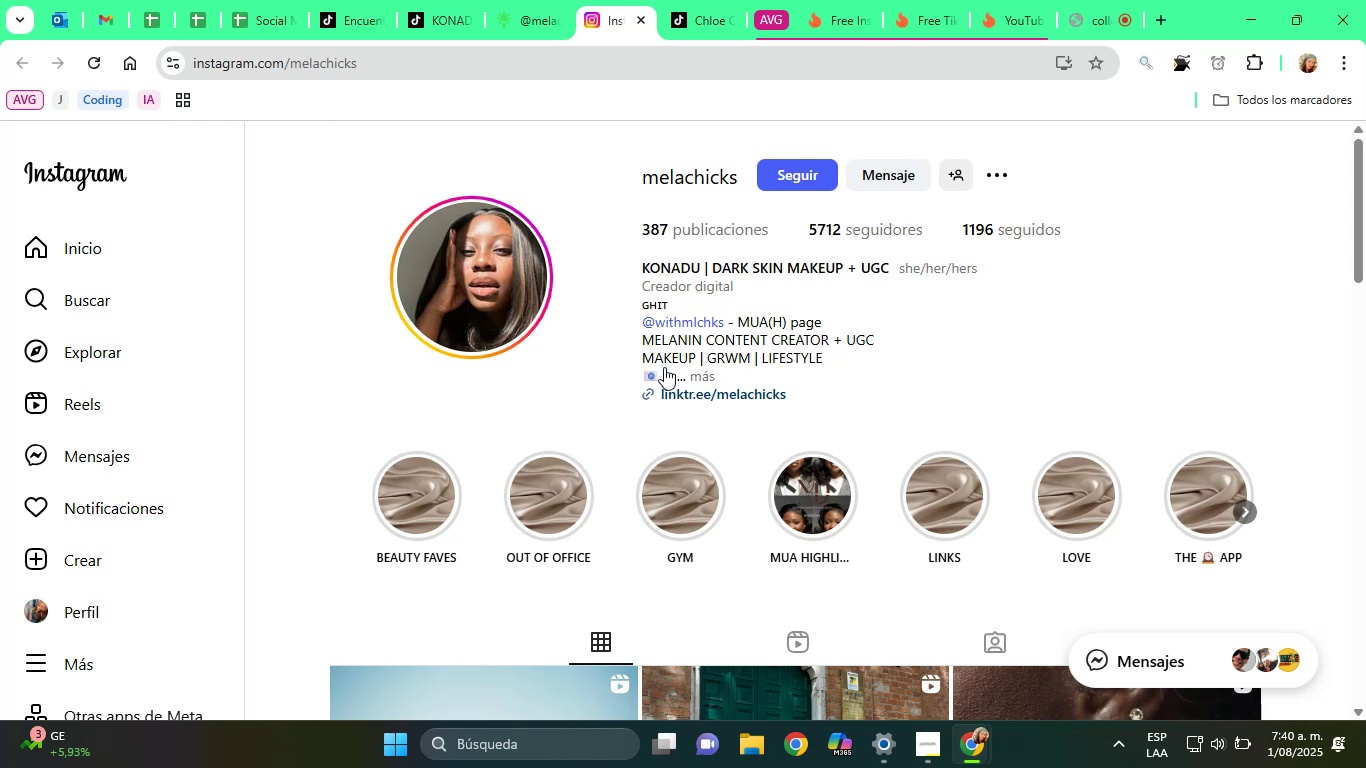 
scroll: coordinate [999, 331], scroll_direction: down, amount: 1.0
 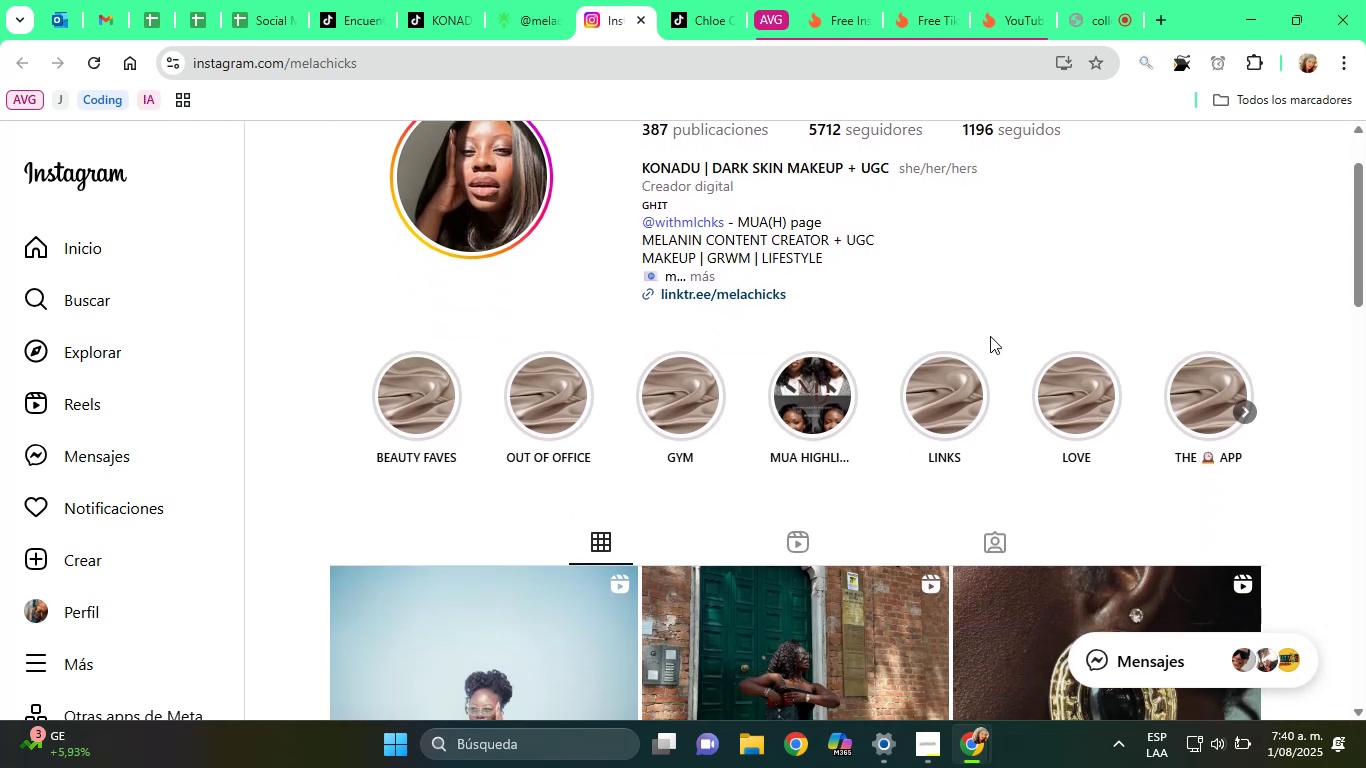 
scroll: coordinate [948, 332], scroll_direction: up, amount: 1.0
 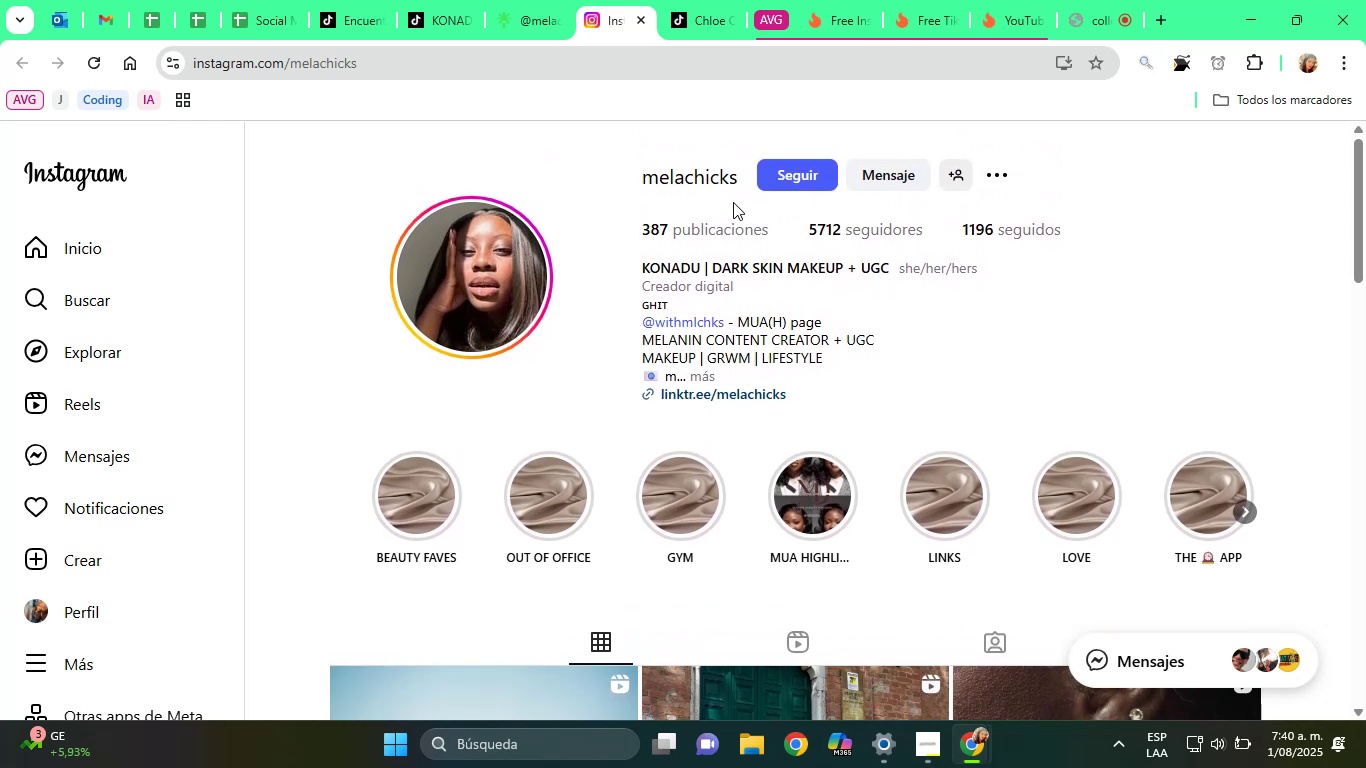 
left_click([701, 175])
 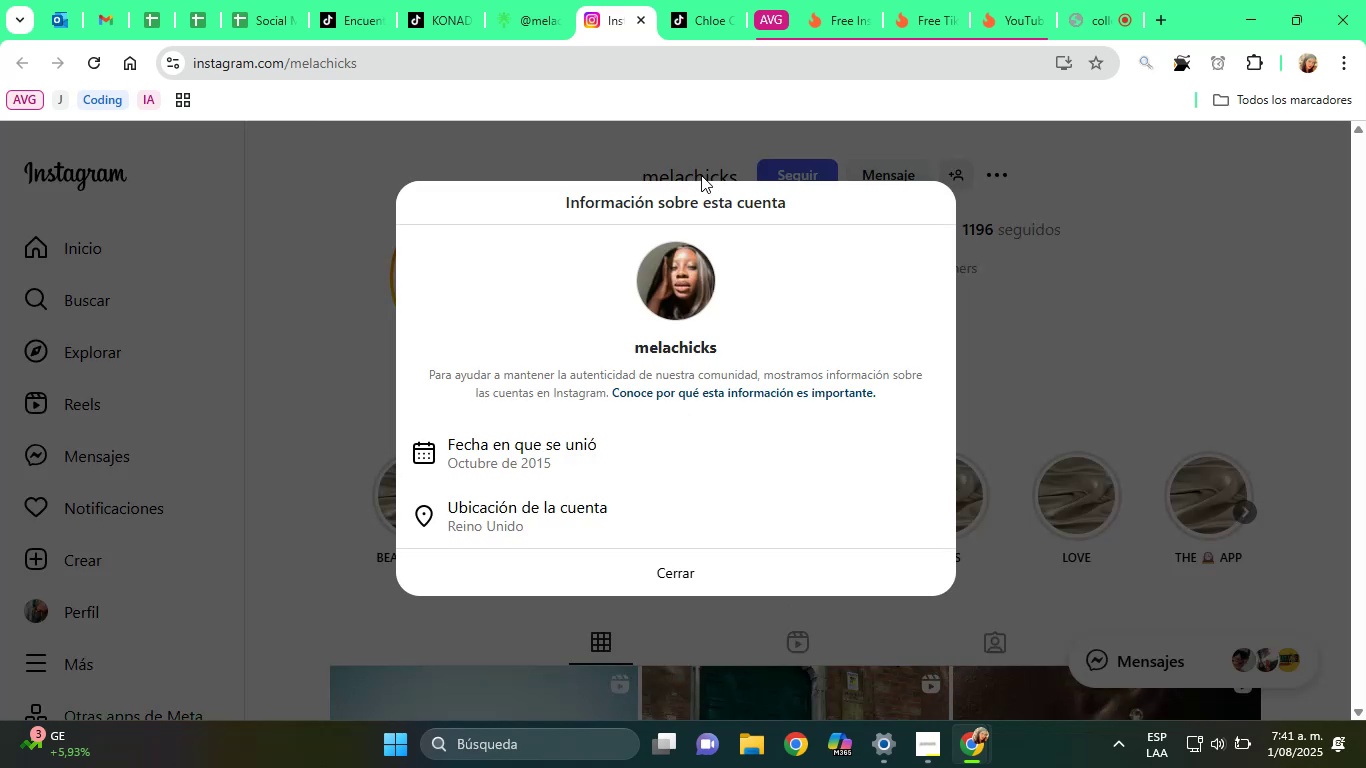 
wait(7.86)
 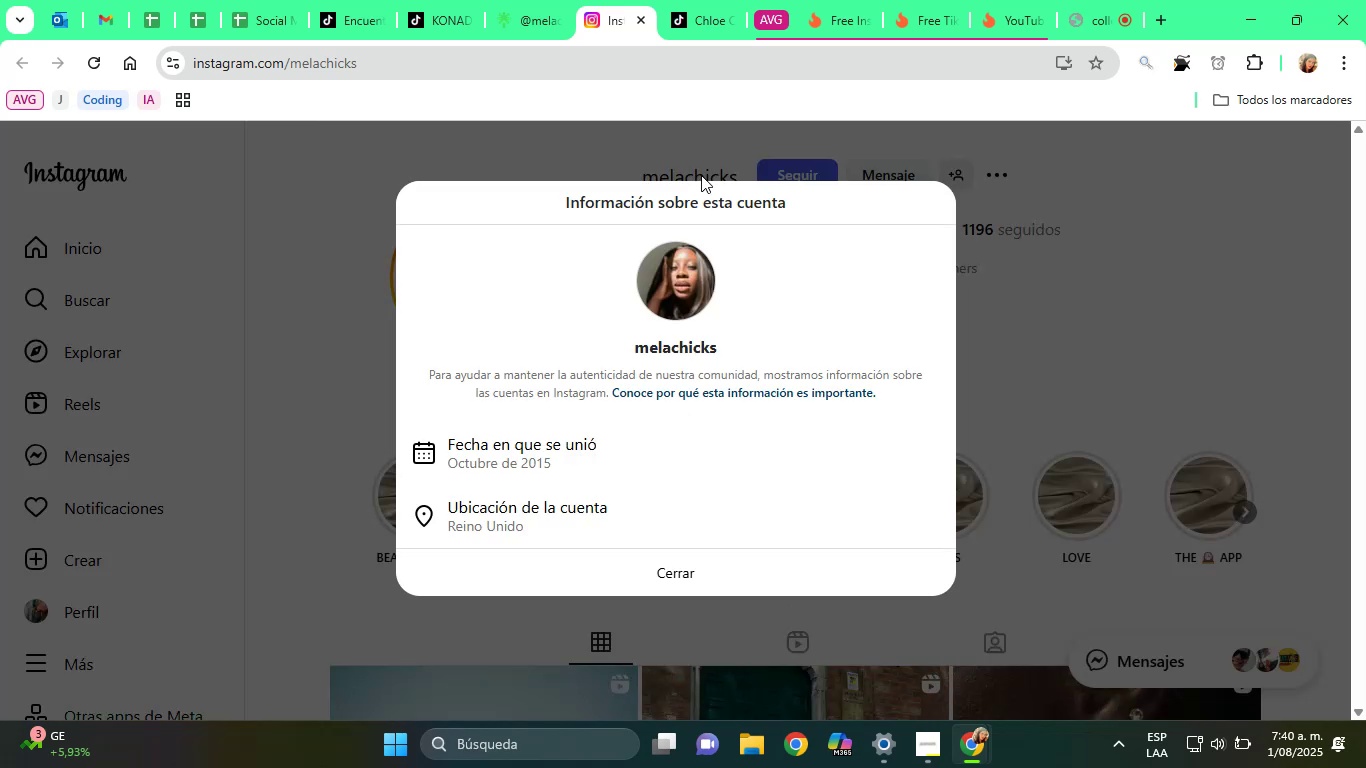 
left_click([1198, 345])
 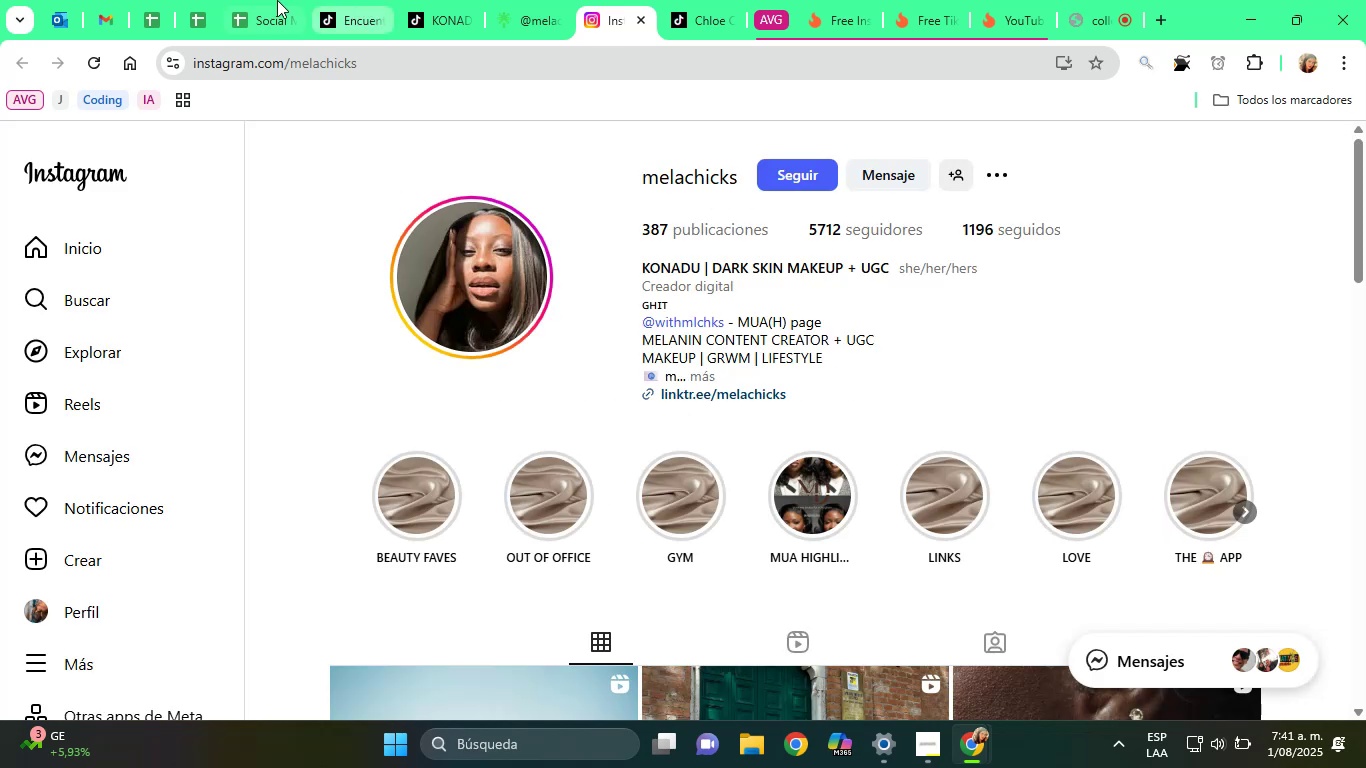 
left_click([275, 0])
 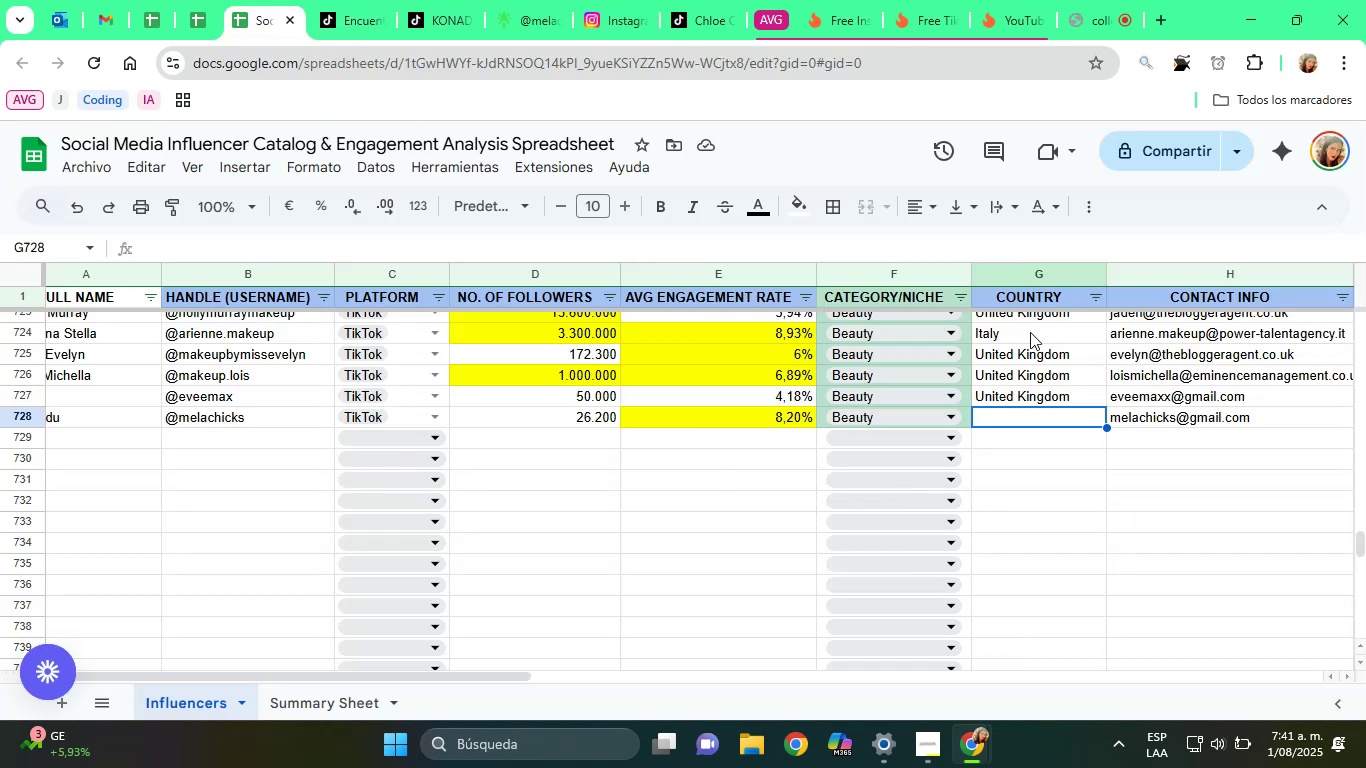 
type(United J)
key(Backspace)
type(K)
 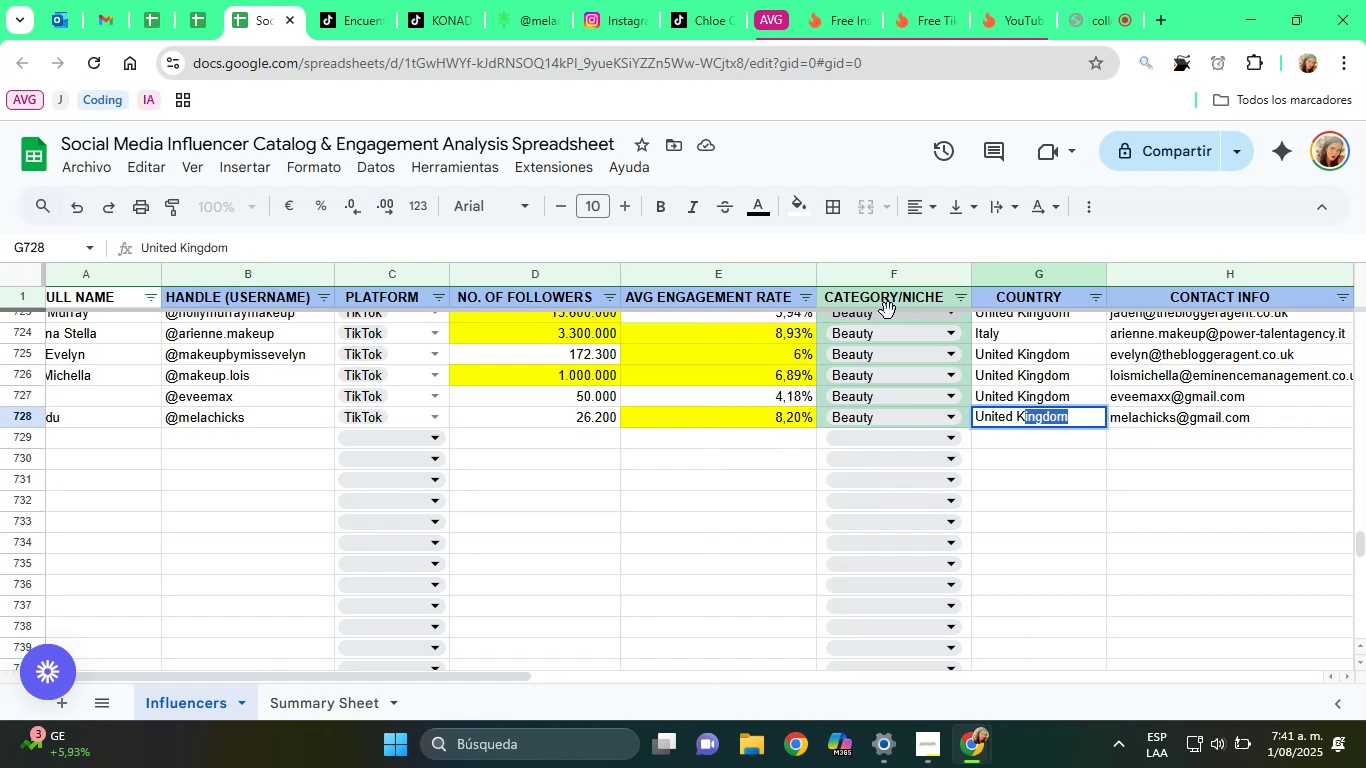 
key(ArrowRight)
 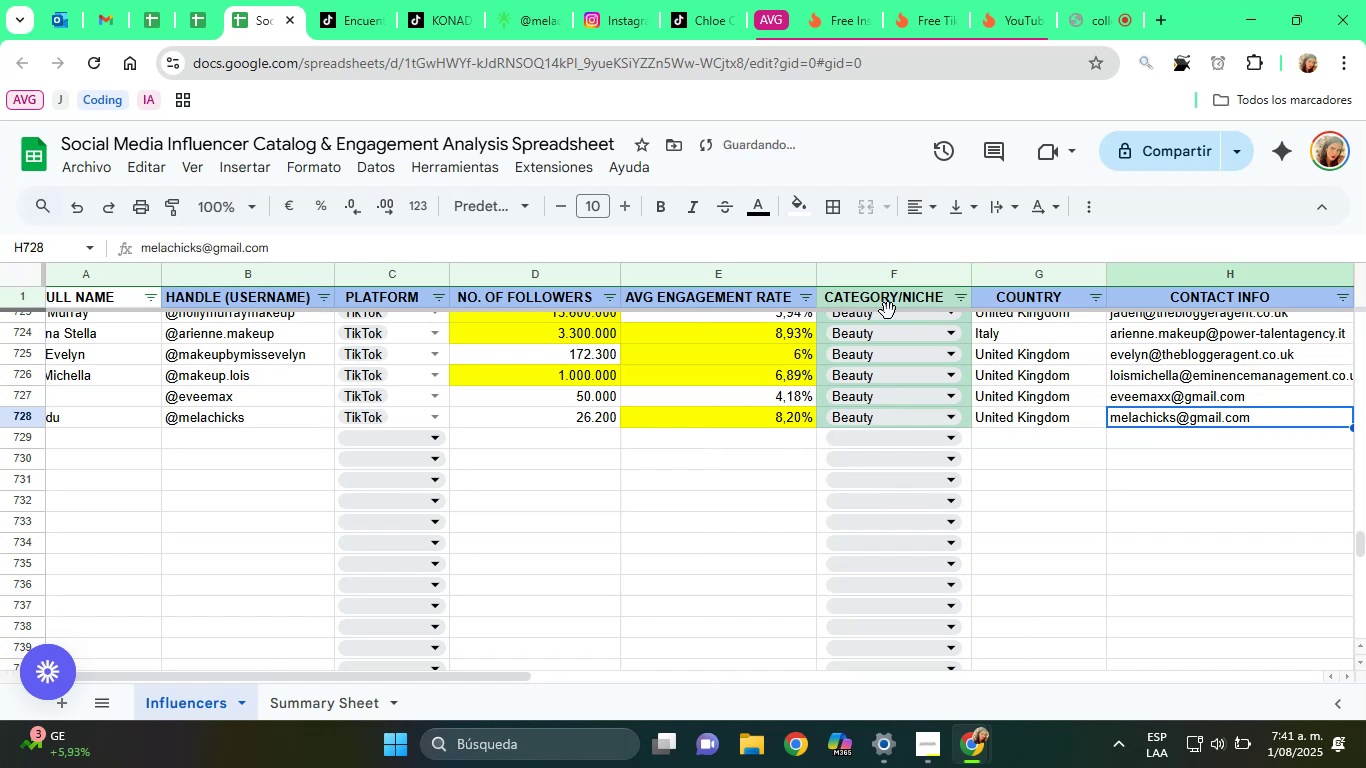 
key(ArrowRight)
 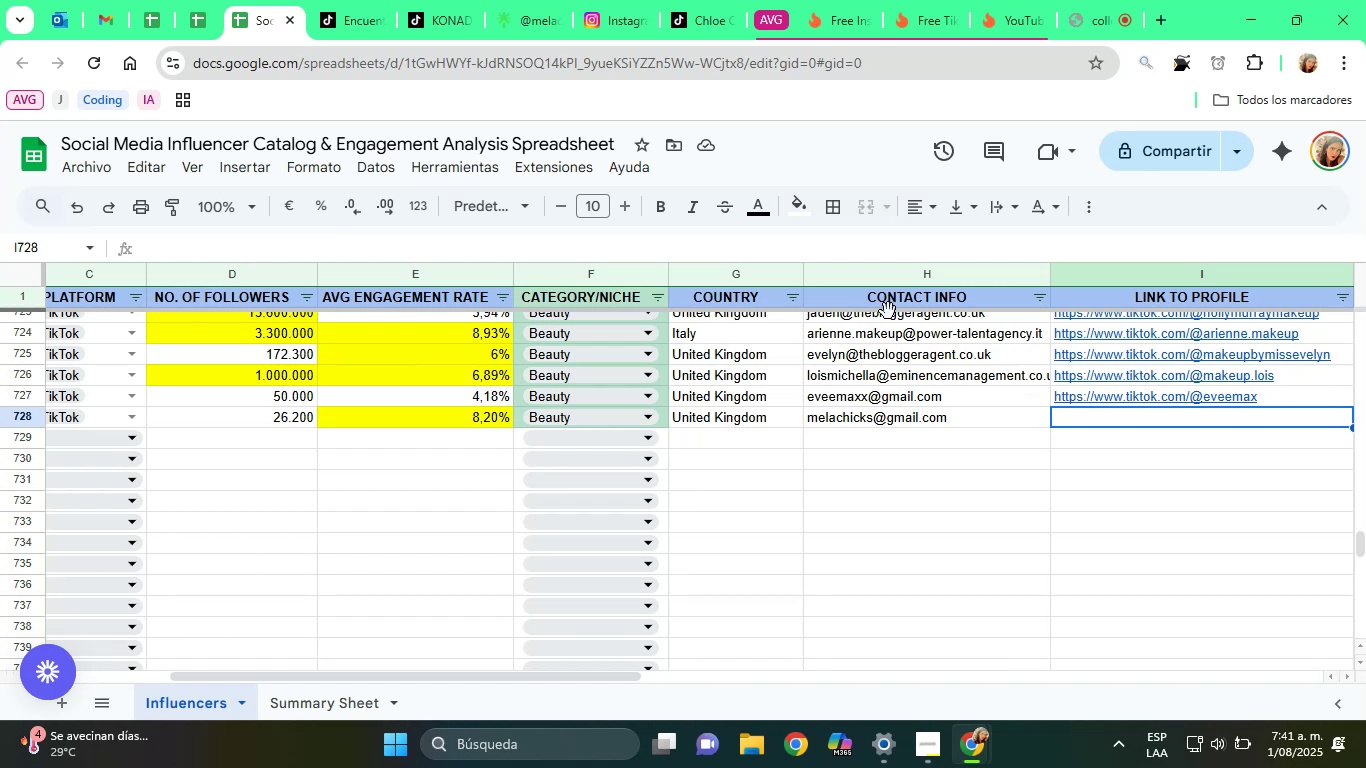 
wait(22.26)
 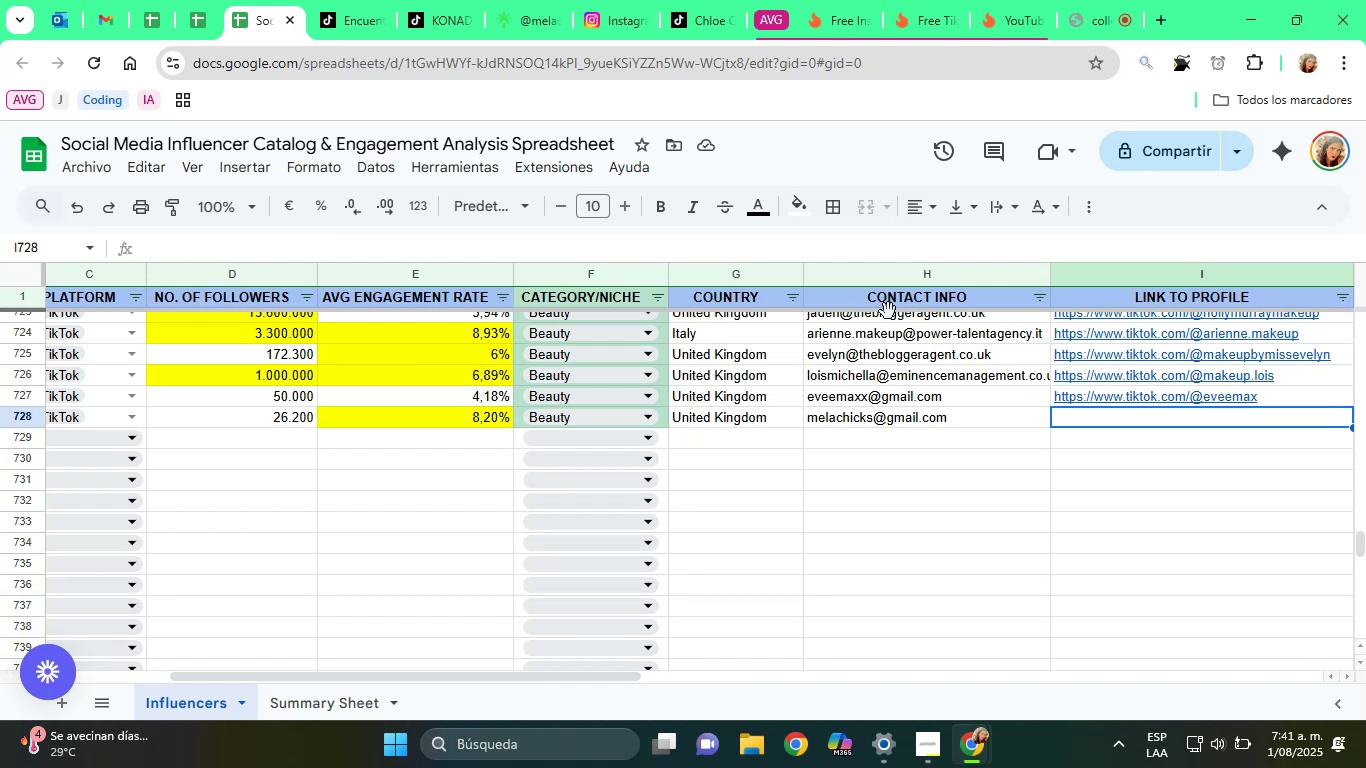 
left_click([436, 0])
 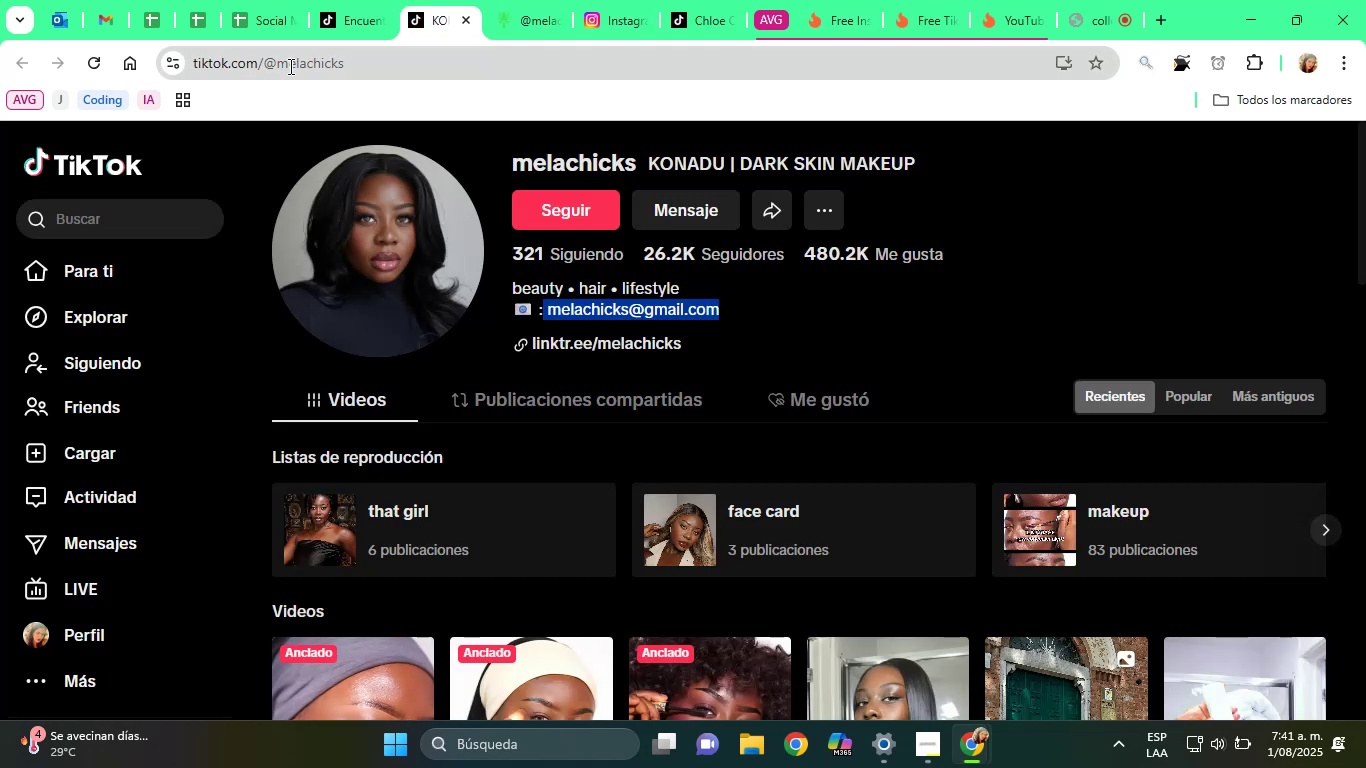 
right_click([288, 66])
 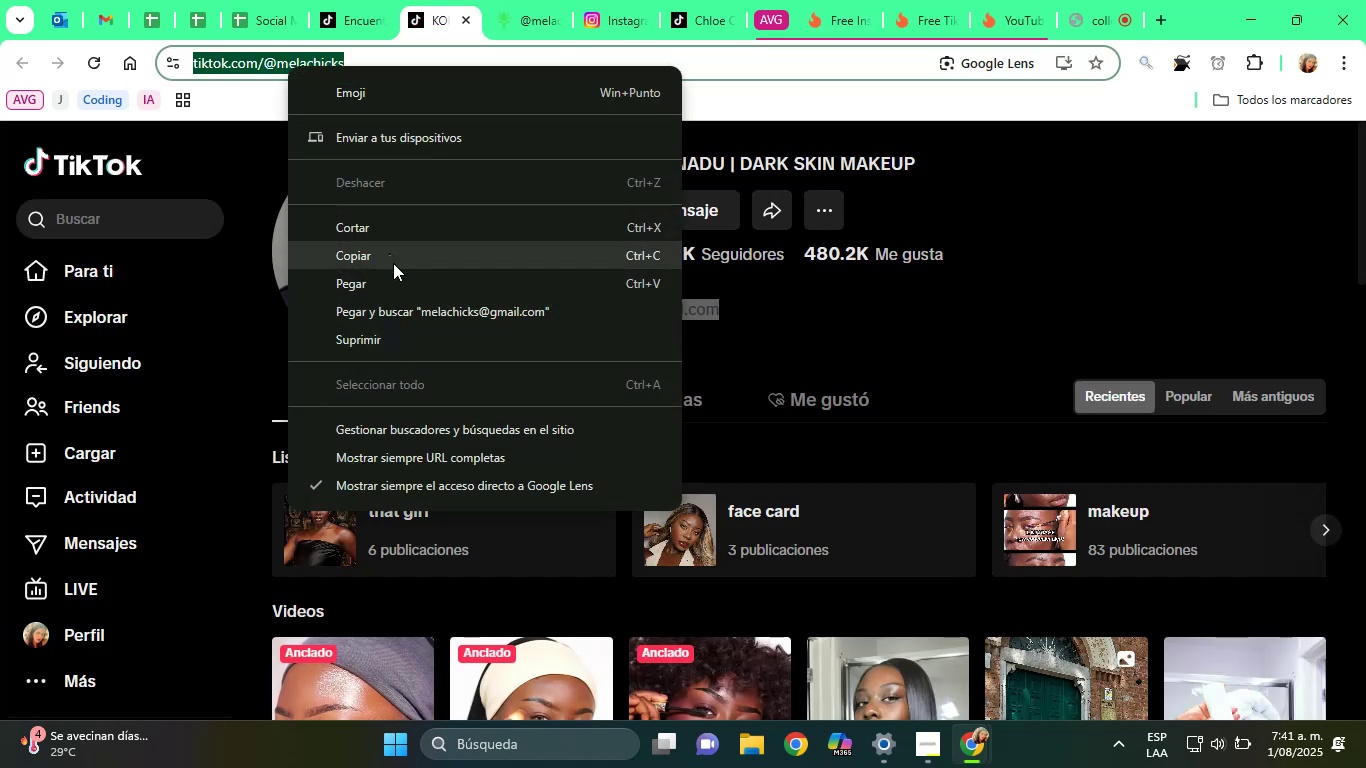 
left_click([393, 263])
 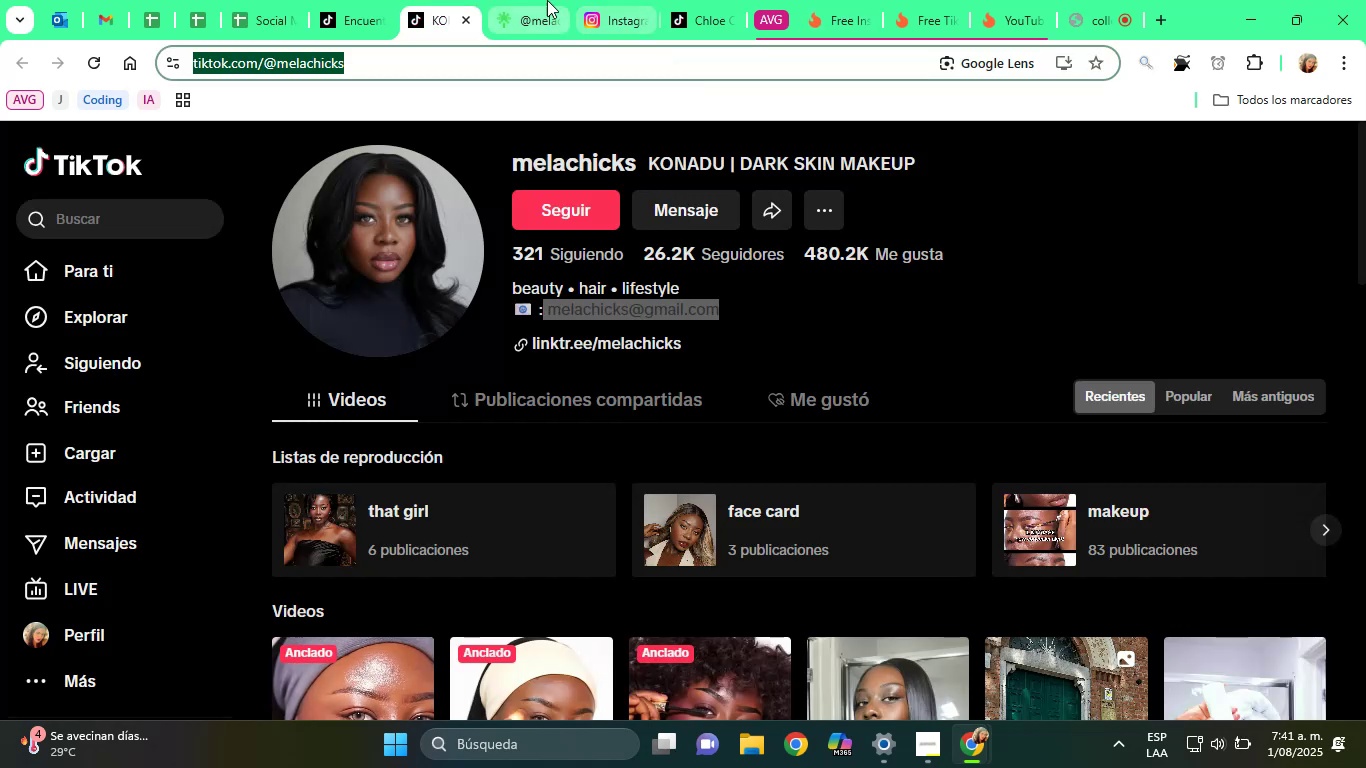 
left_click([545, 0])
 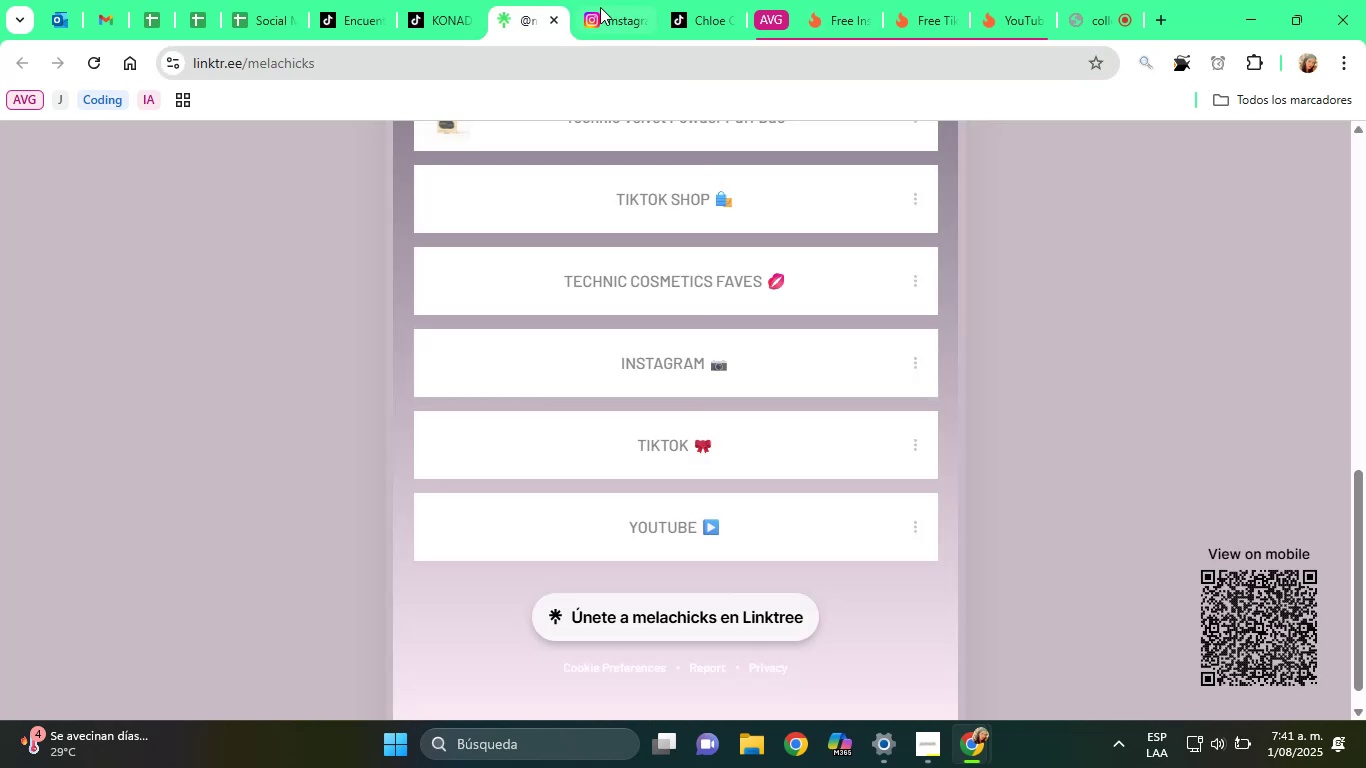 
double_click([605, 7])
 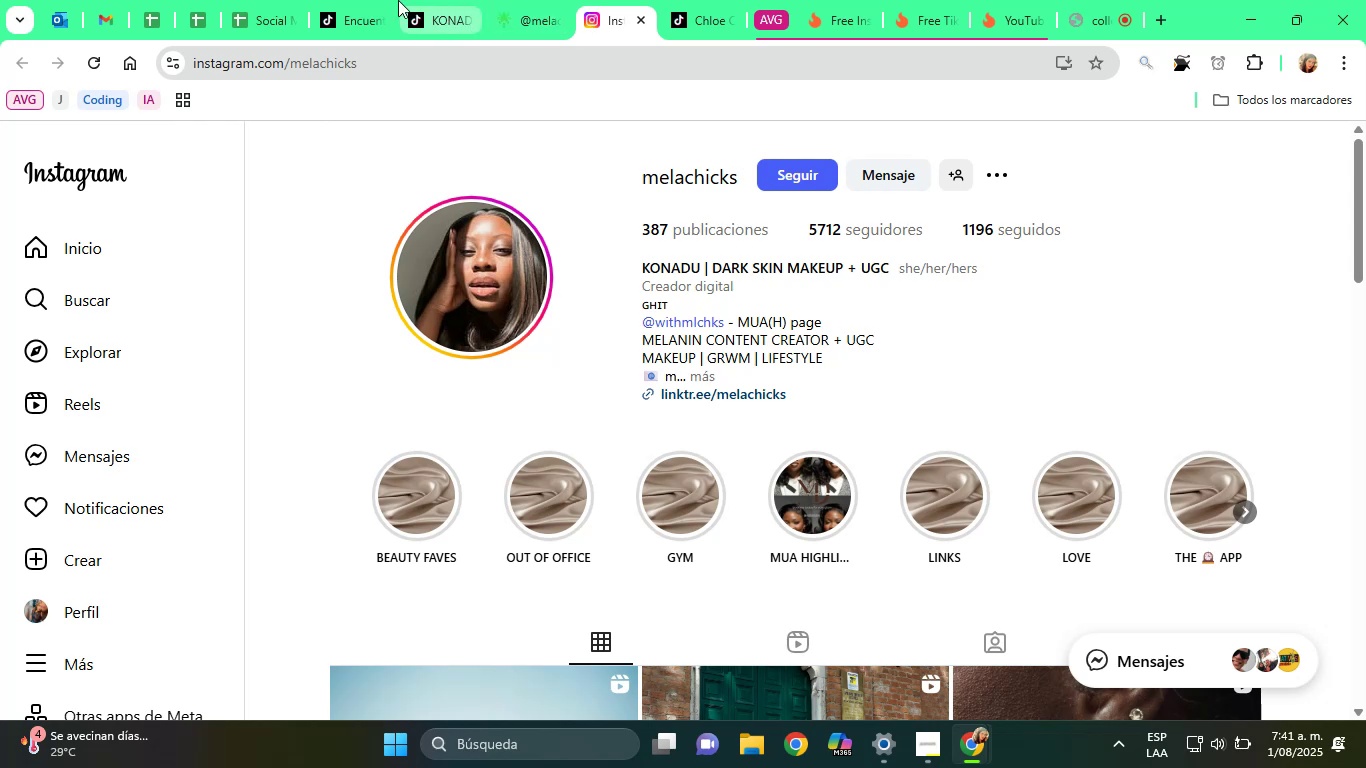 
left_click([429, 0])
 